 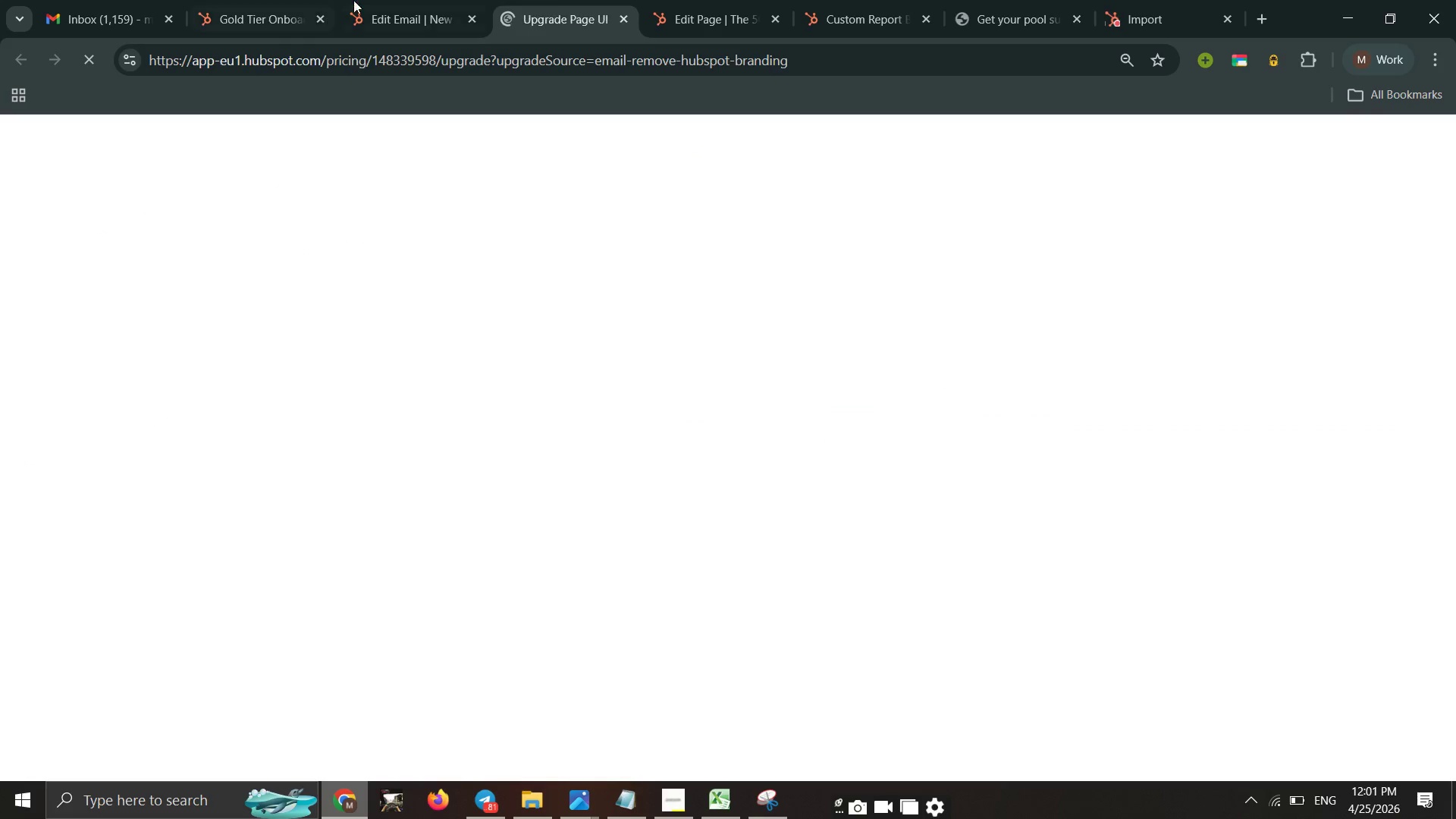 
left_click([17, 405])
 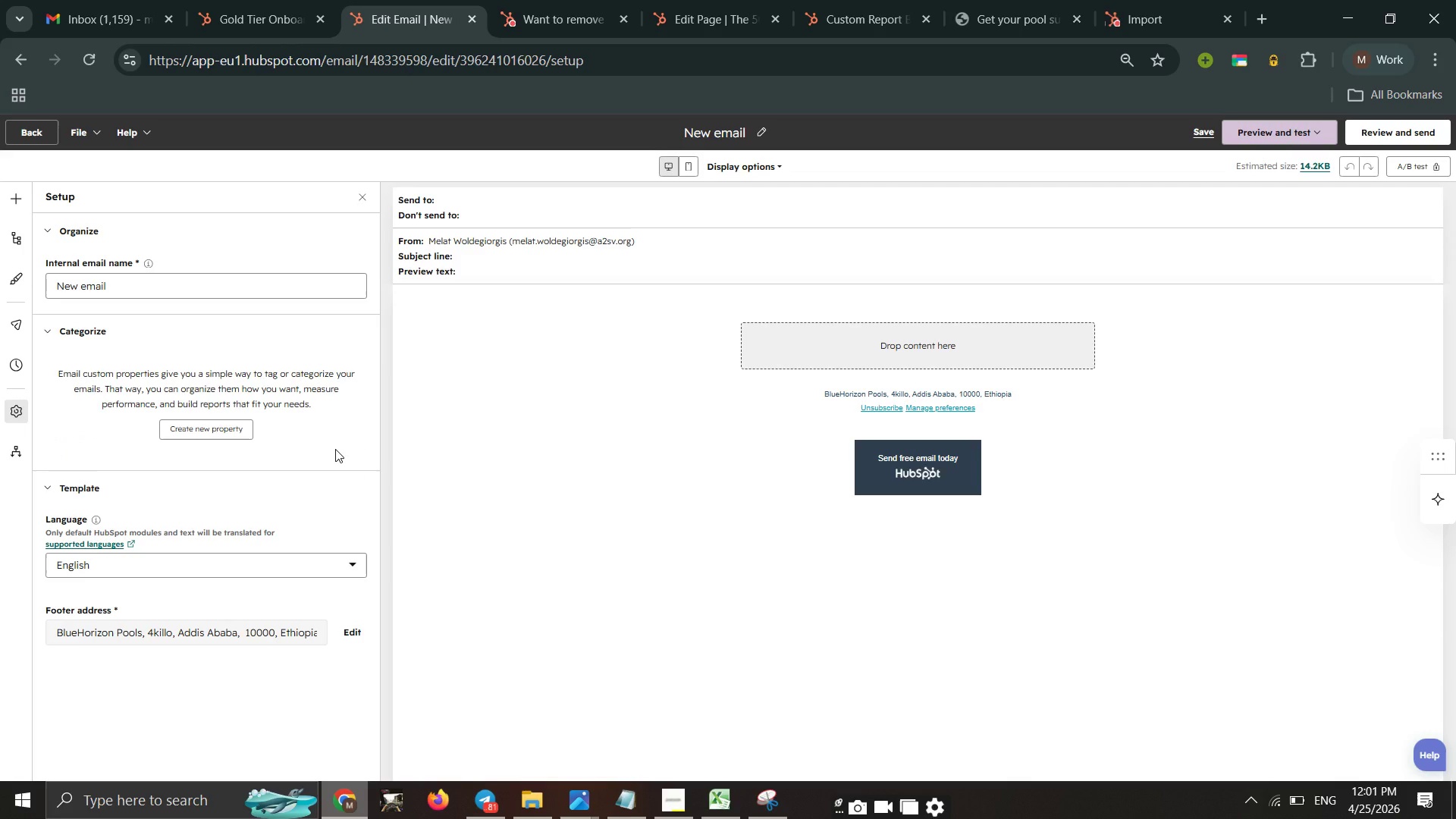 
wait(17.3)
 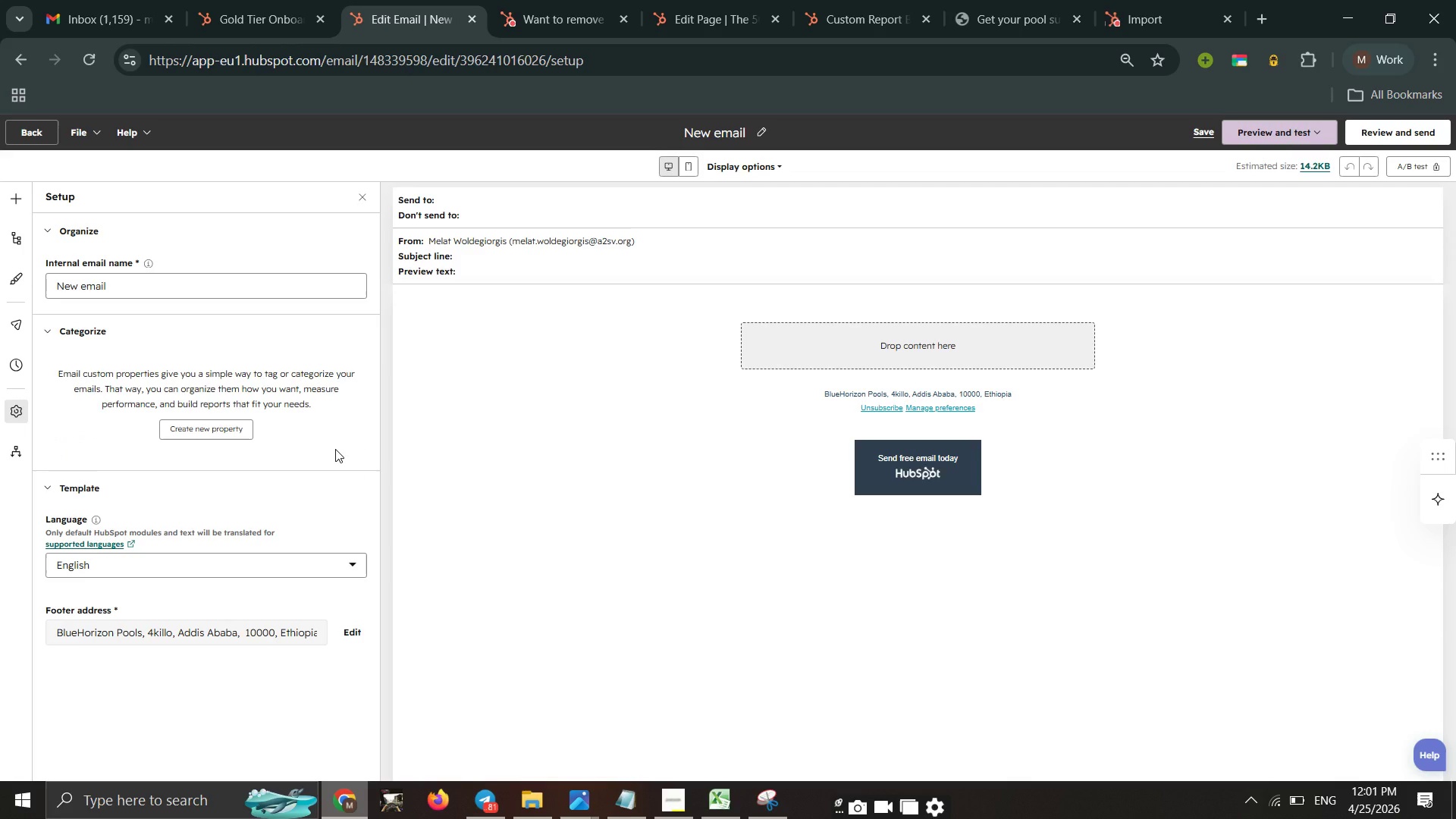 
left_click([24, 275])
 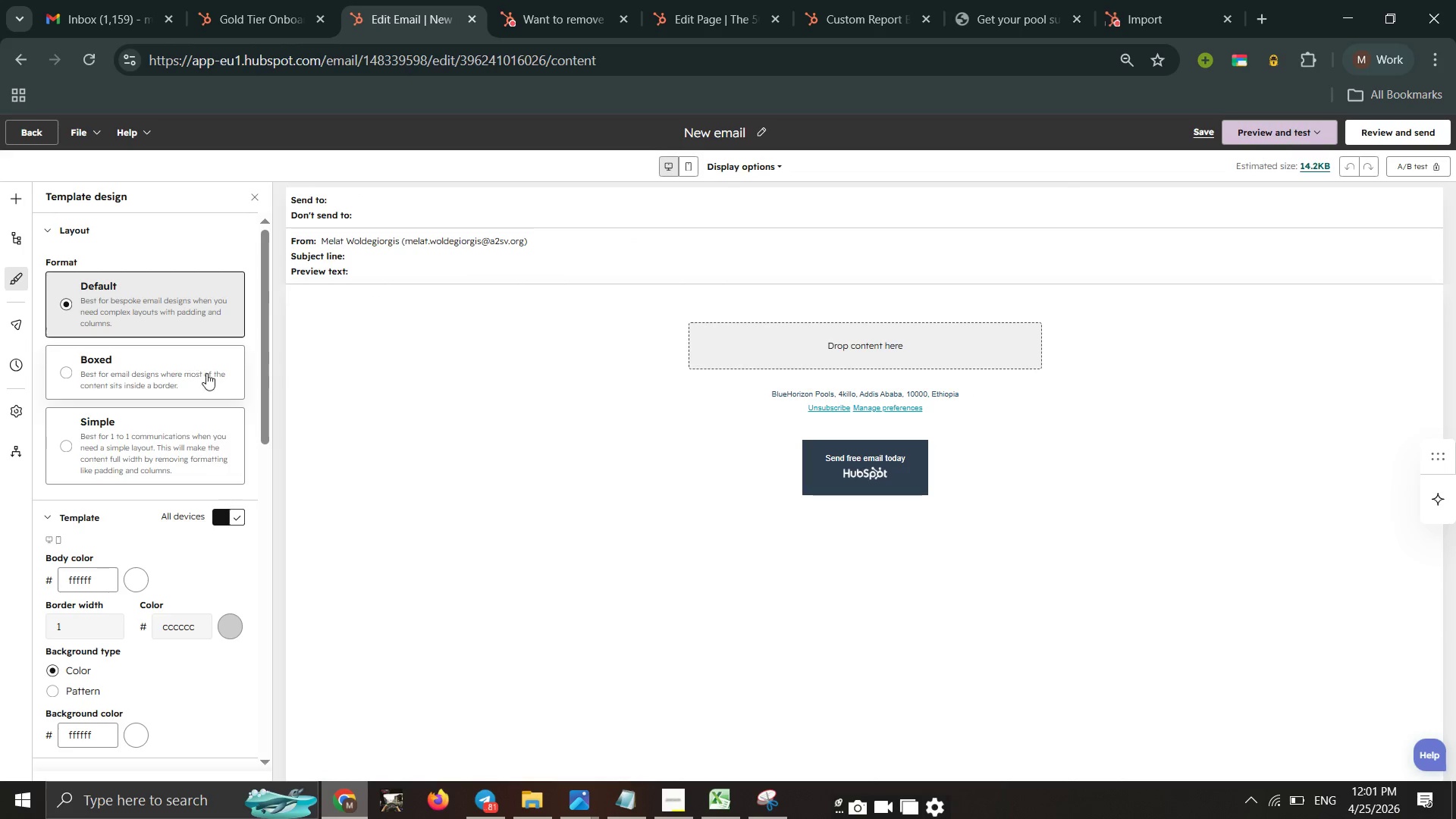 
left_click_drag(start_coordinate=[98, 584], to_coordinate=[34, 571])
 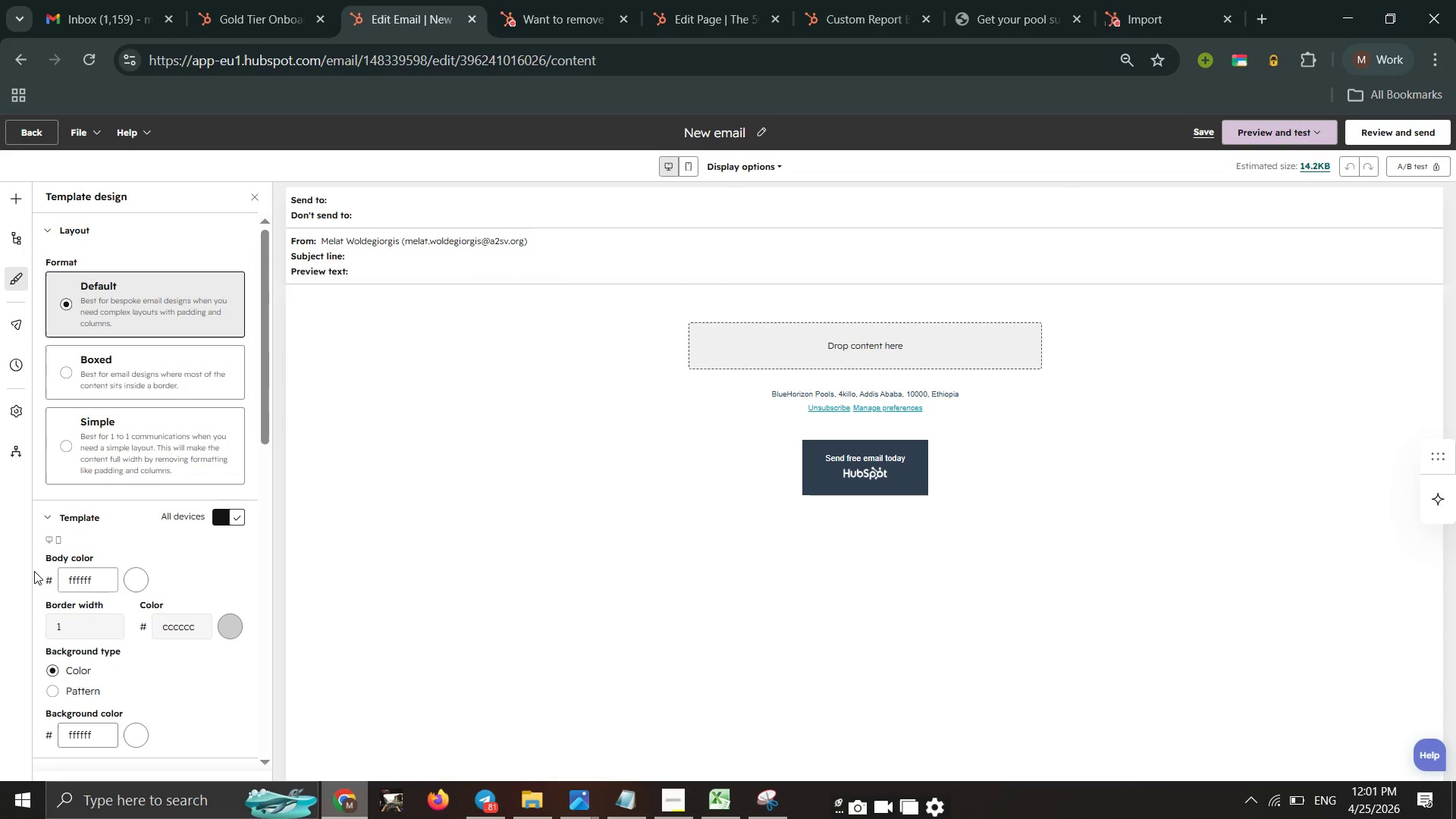 
left_click([34, 571])
 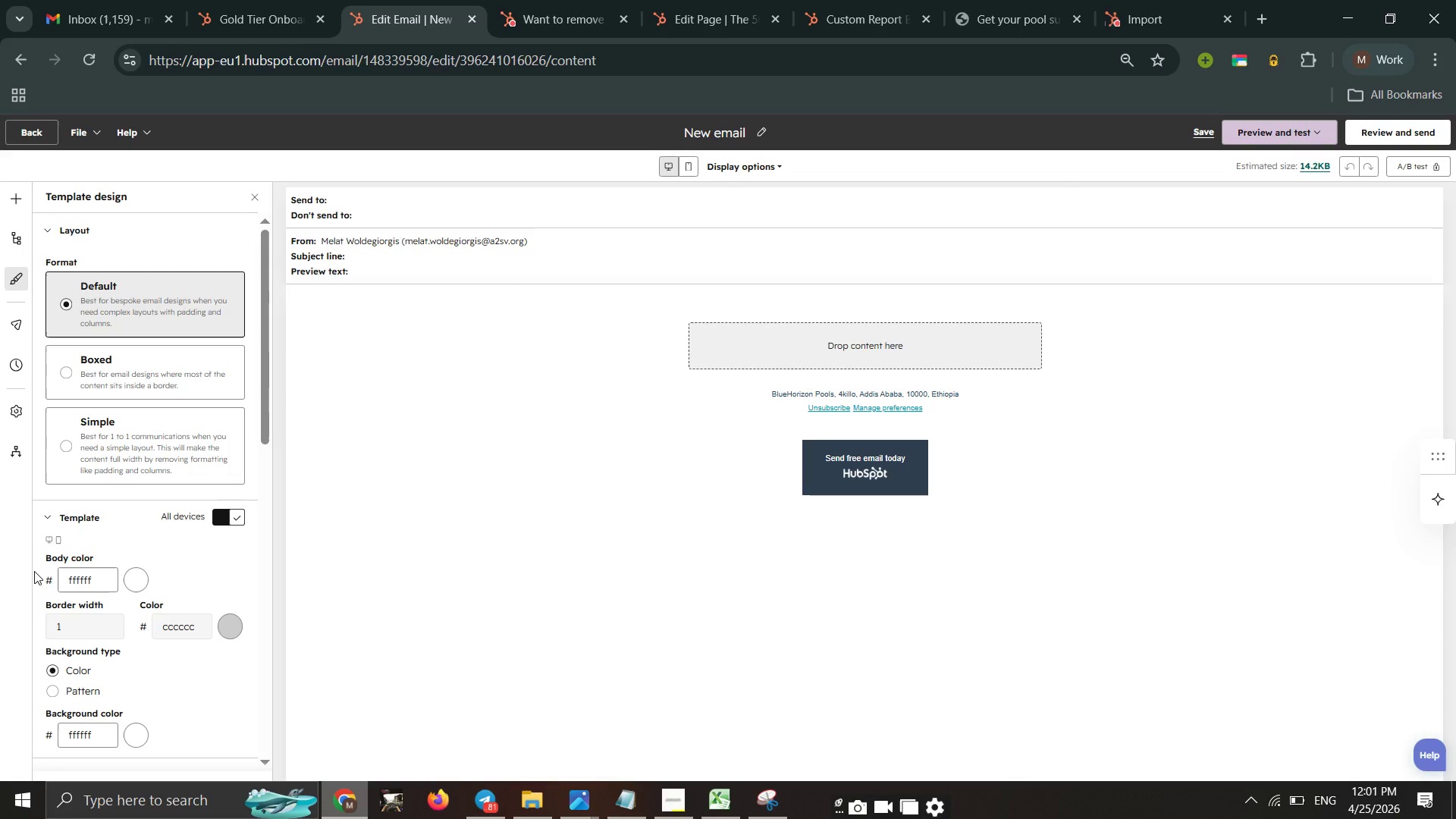 
key(Shift+3)
 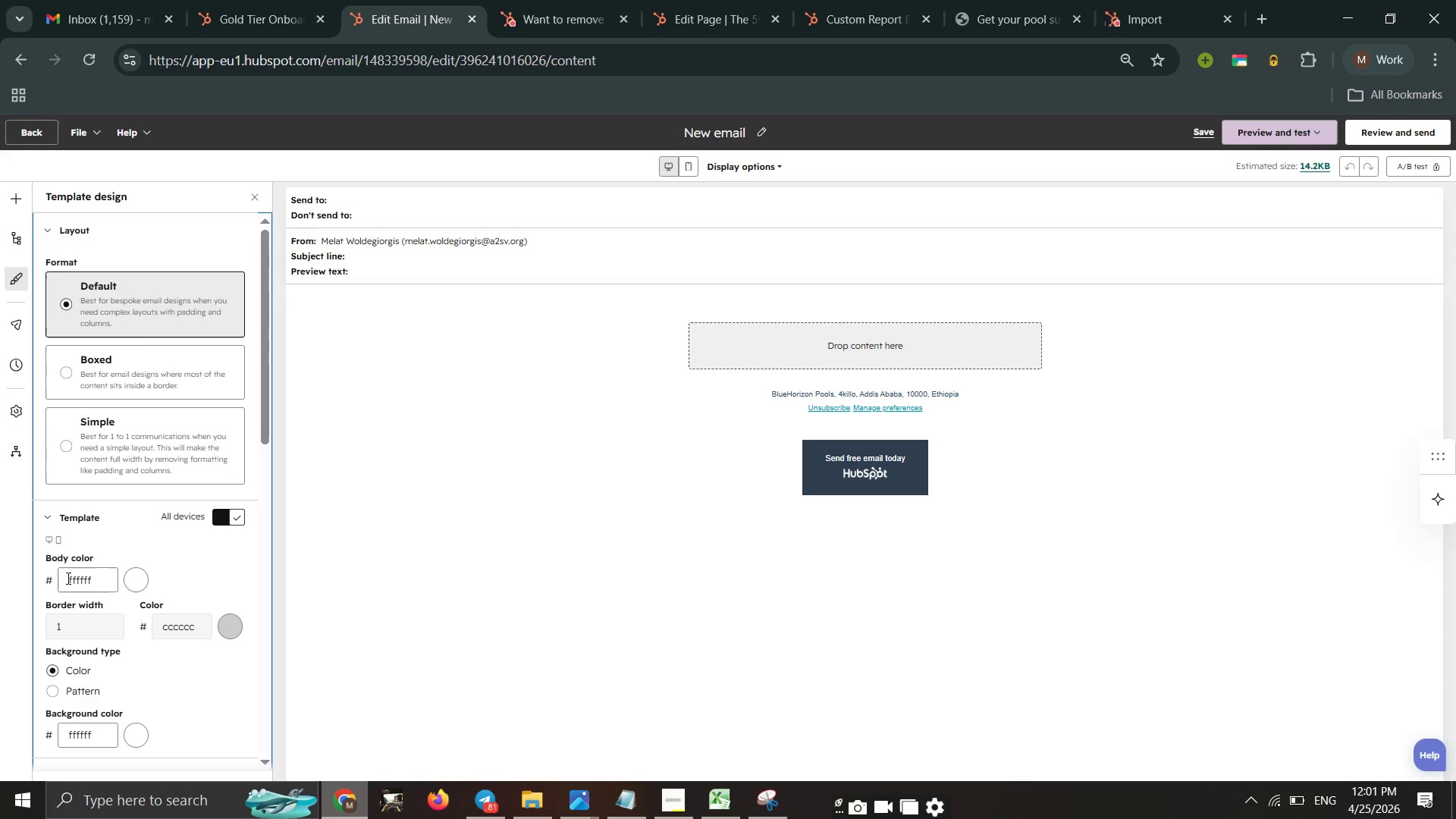 
left_click([67, 579])
 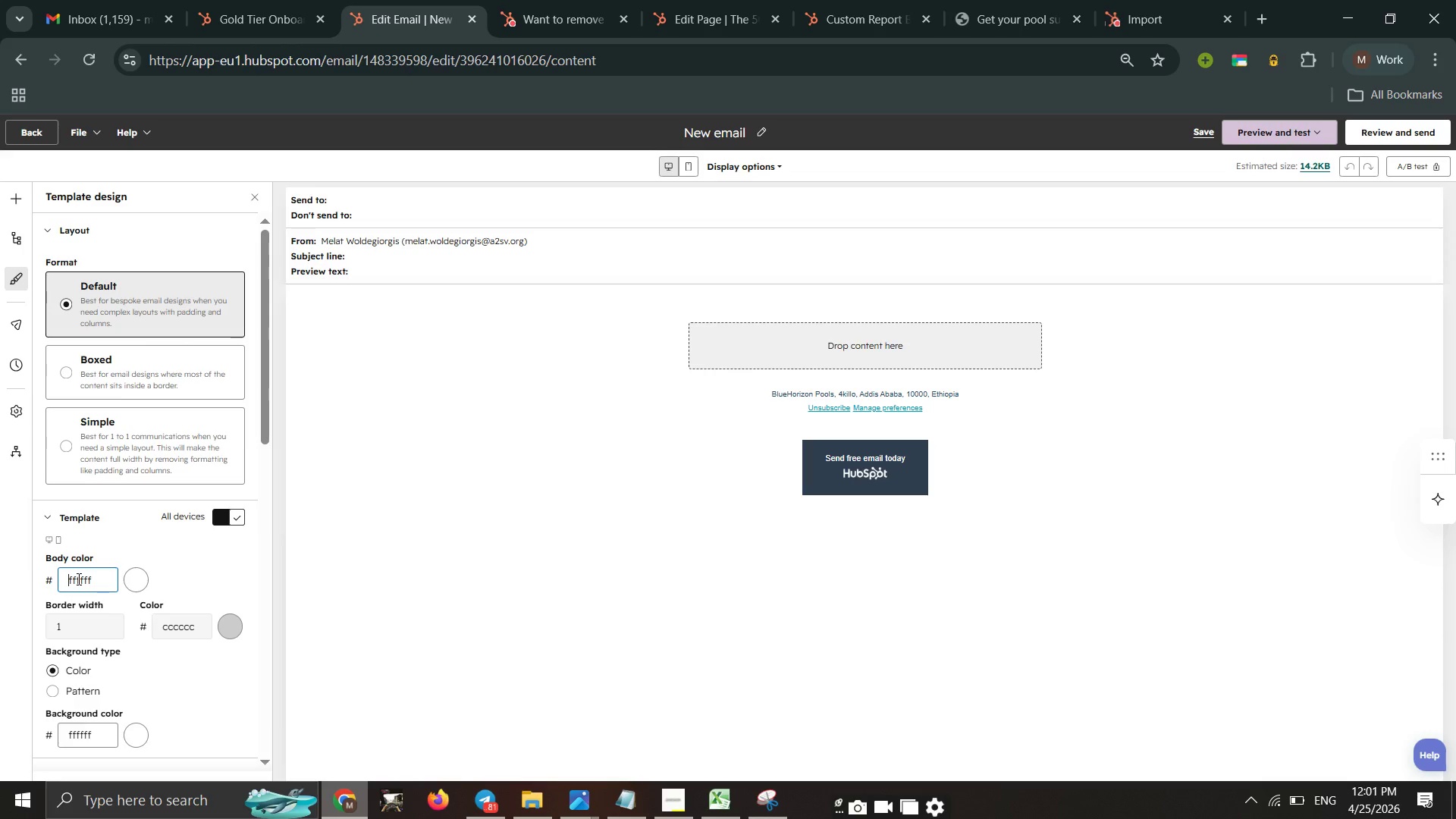 
key(Control+A)
 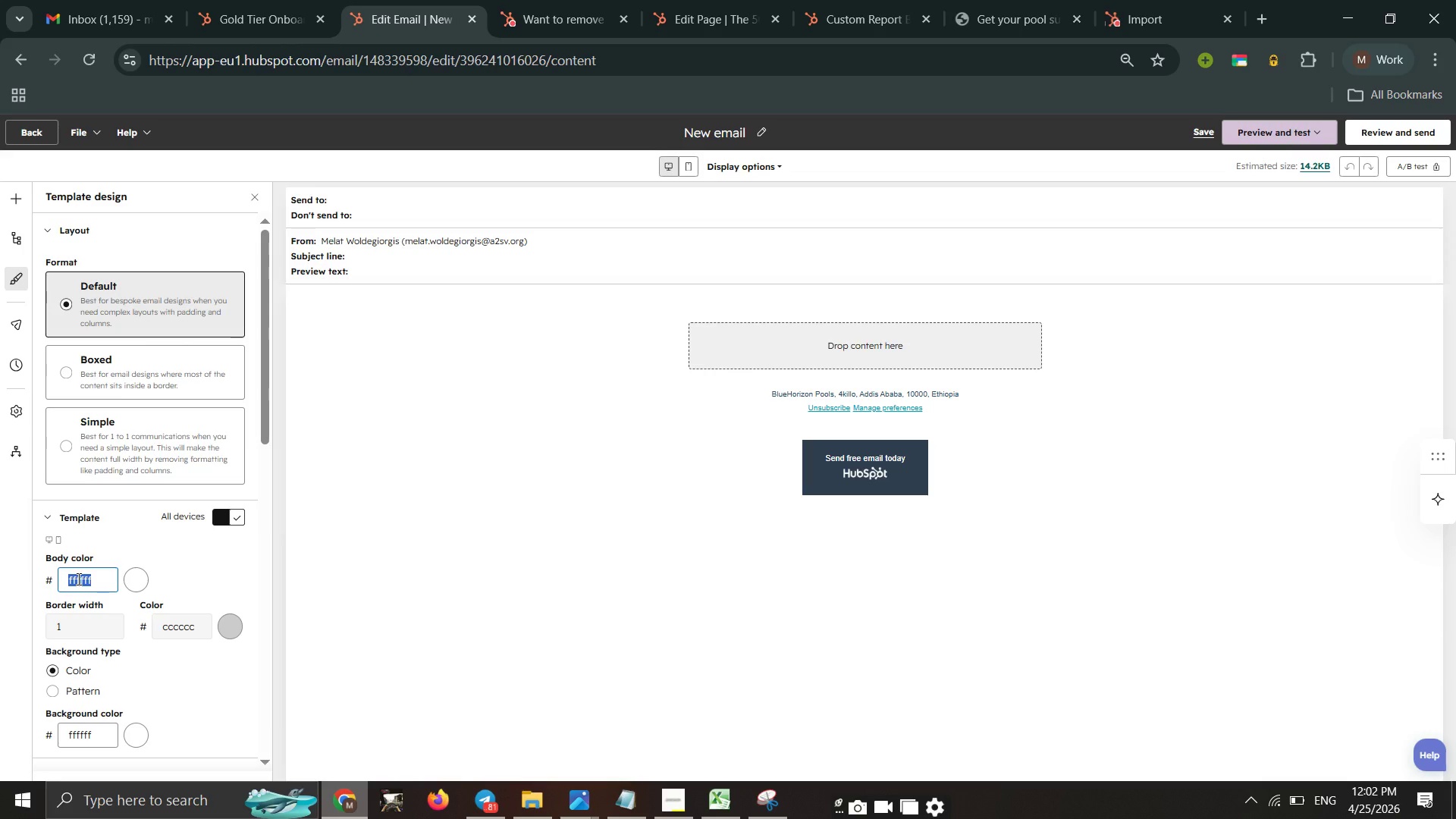 
type(F4)
 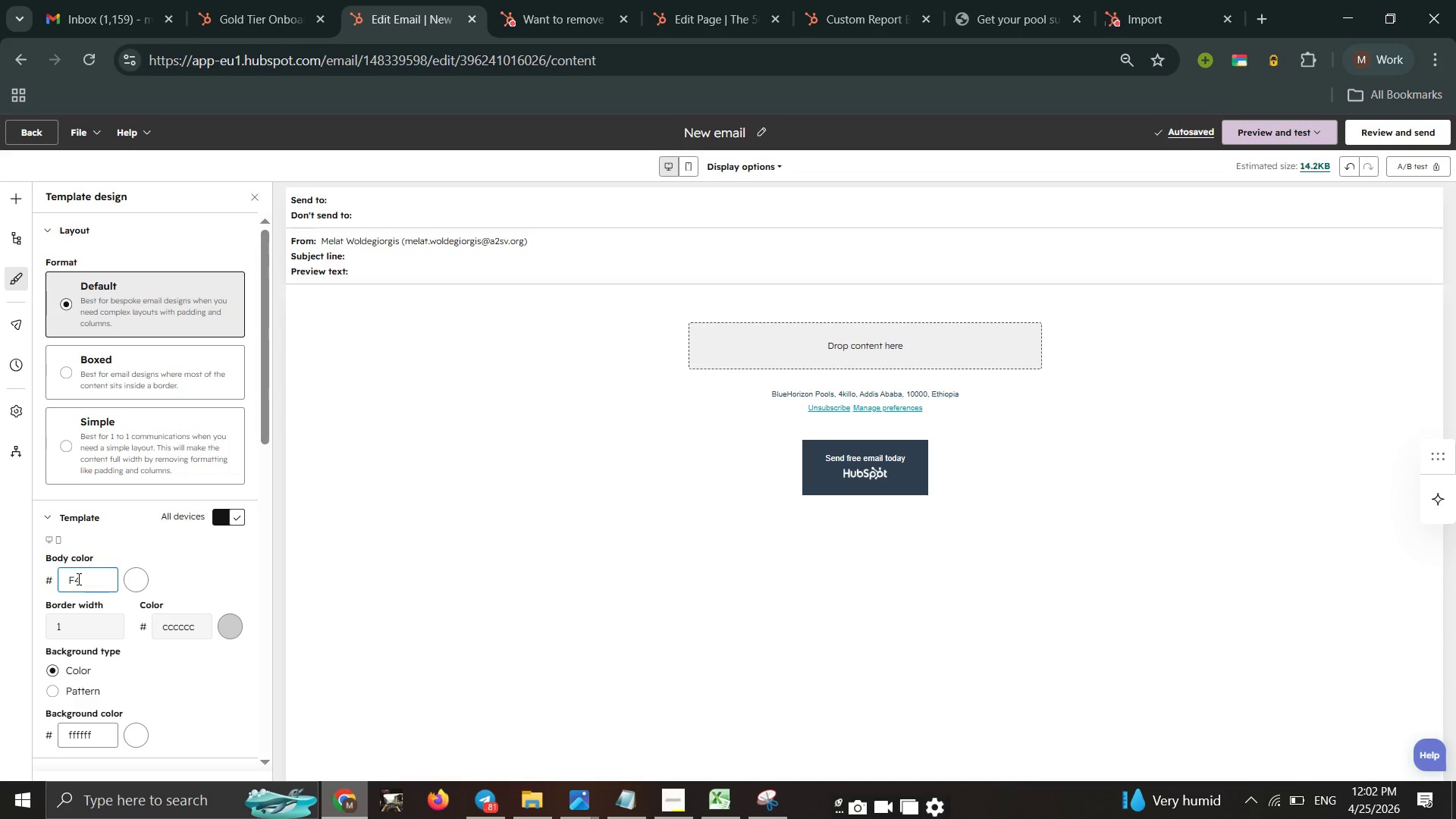 
wait(8.78)
 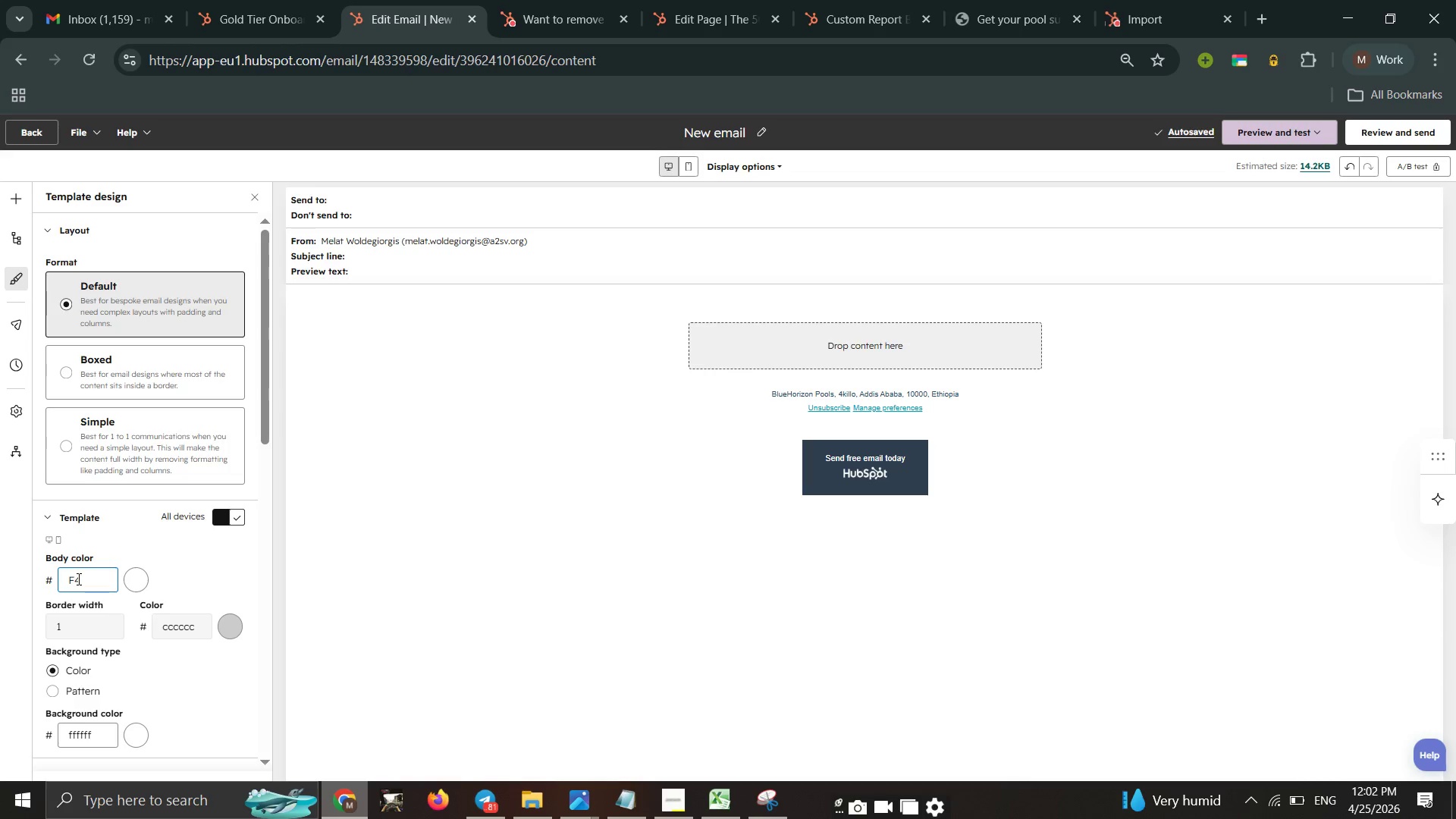 
key(F)
 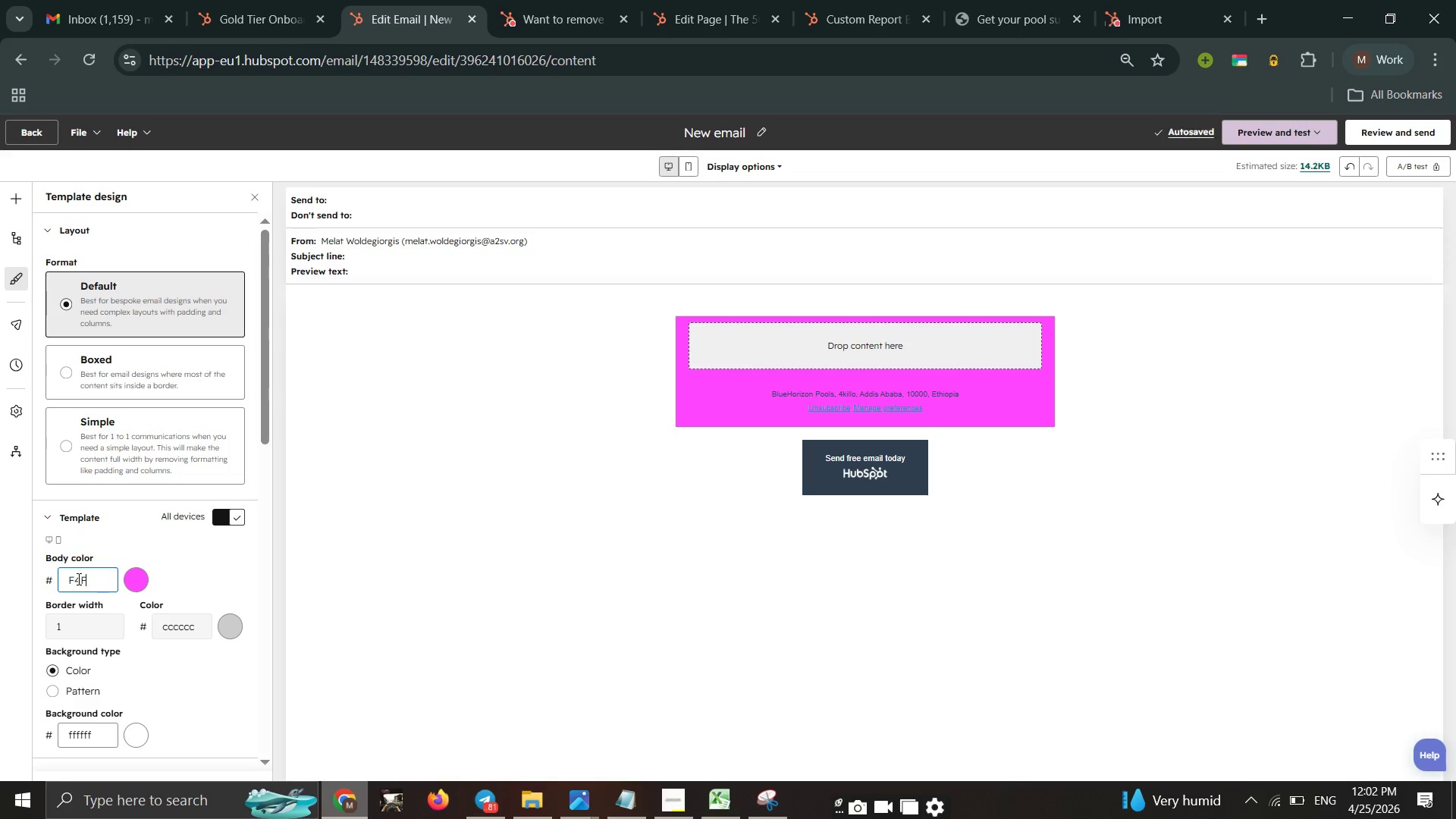 
wait(5.01)
 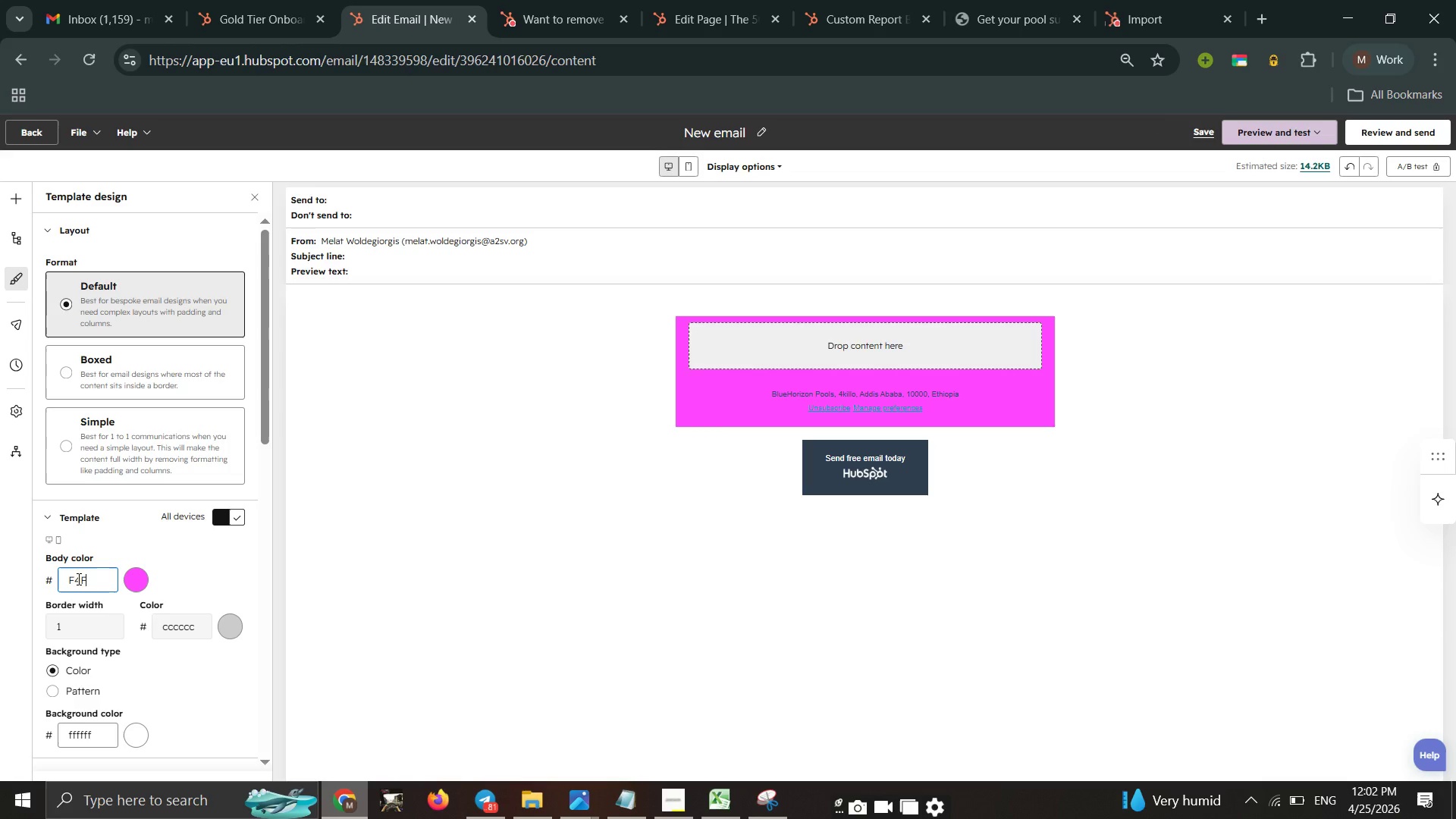 
type(4F4)
 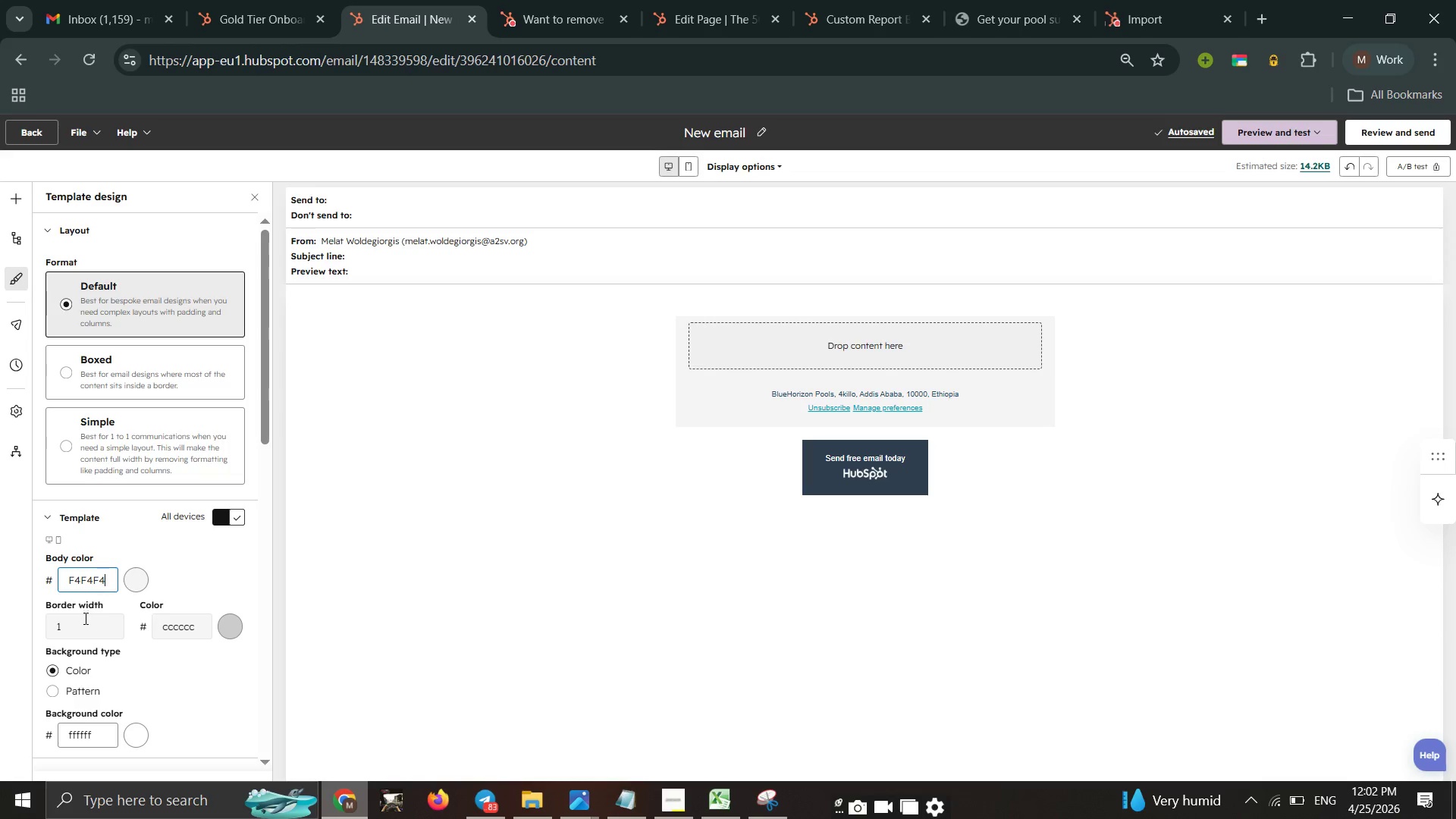 
wait(7.77)
 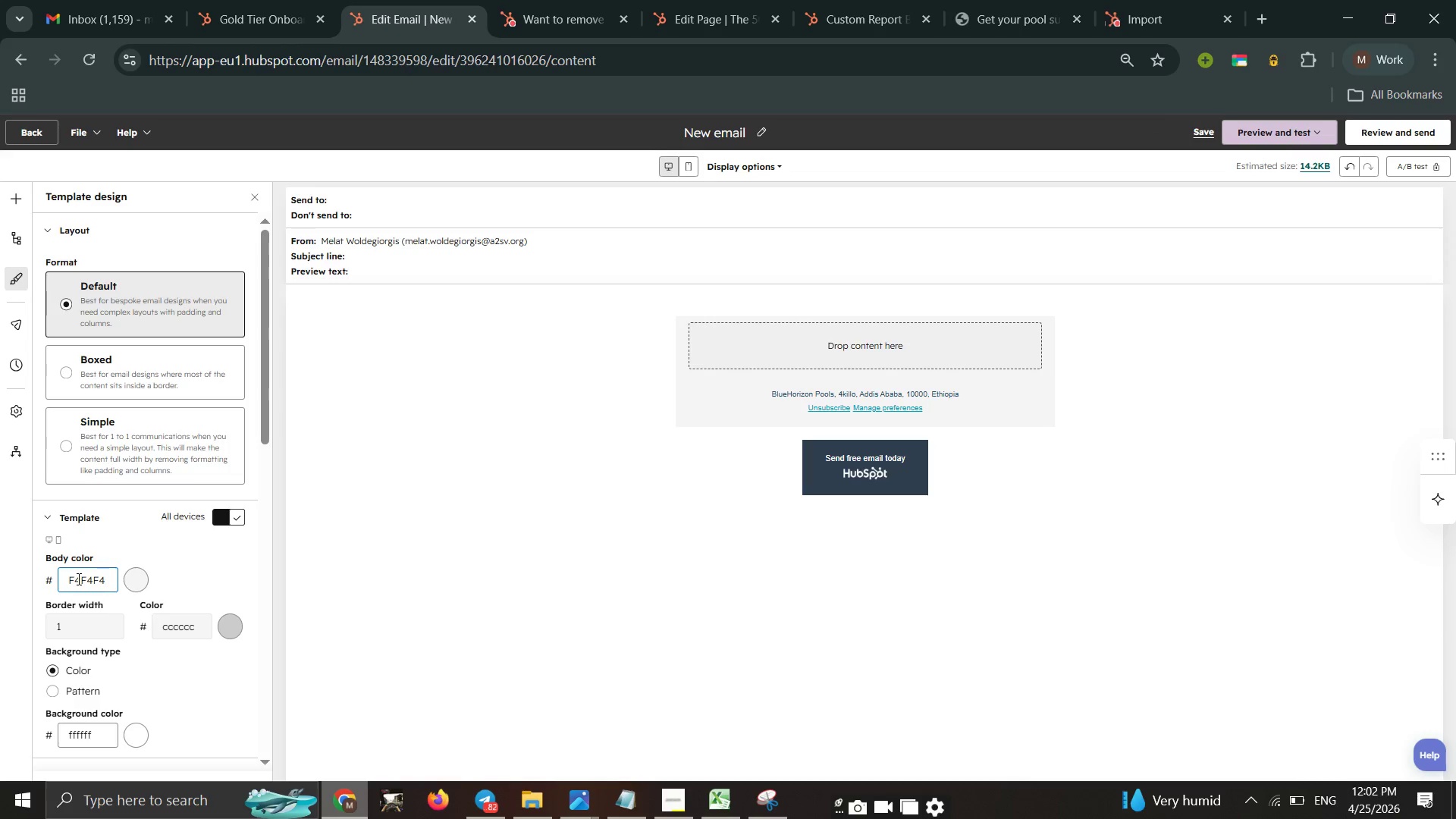 
left_click_drag(start_coordinate=[102, 574], to_coordinate=[57, 571])
 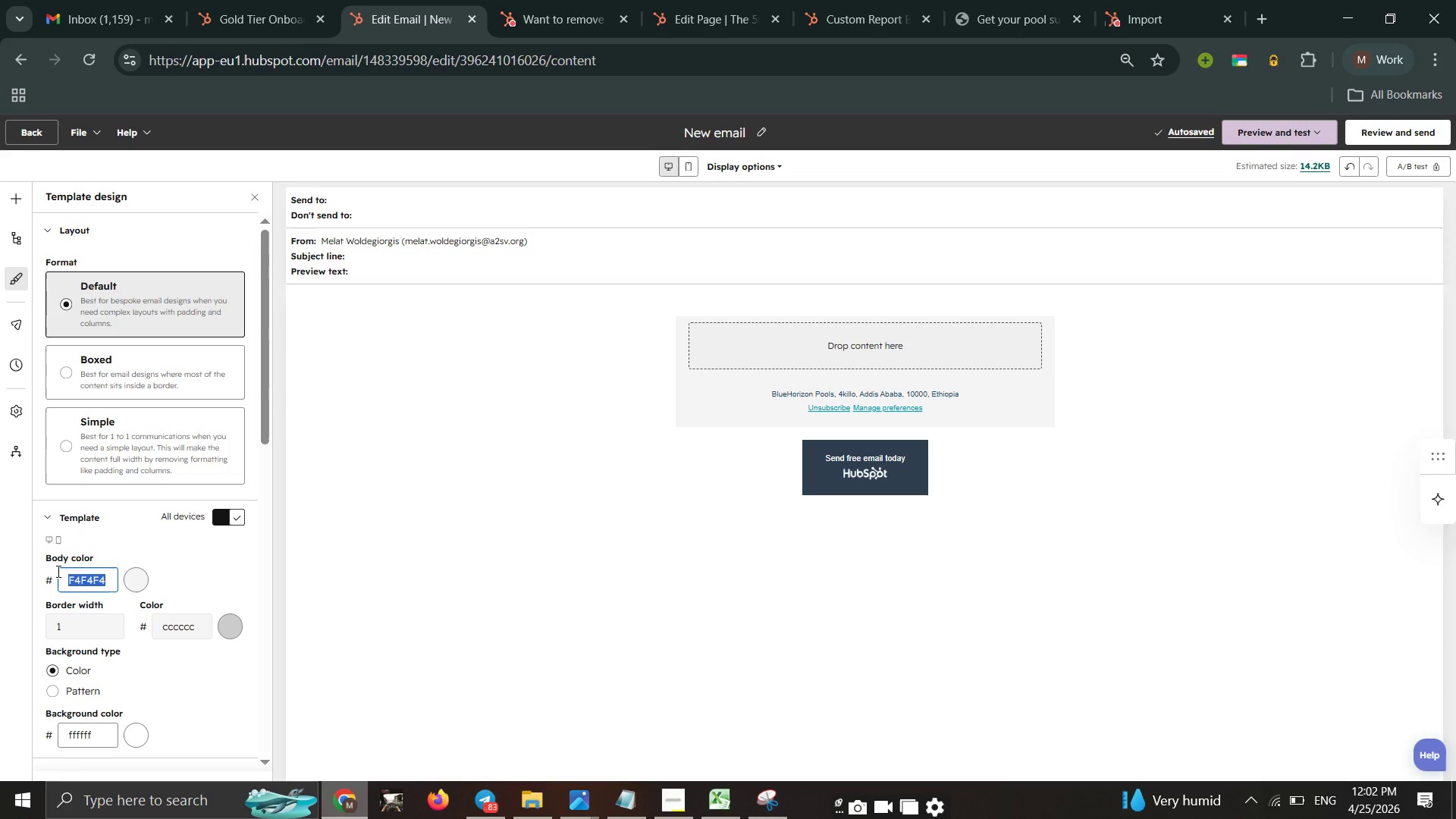 
key(Control+ControlLeft)
 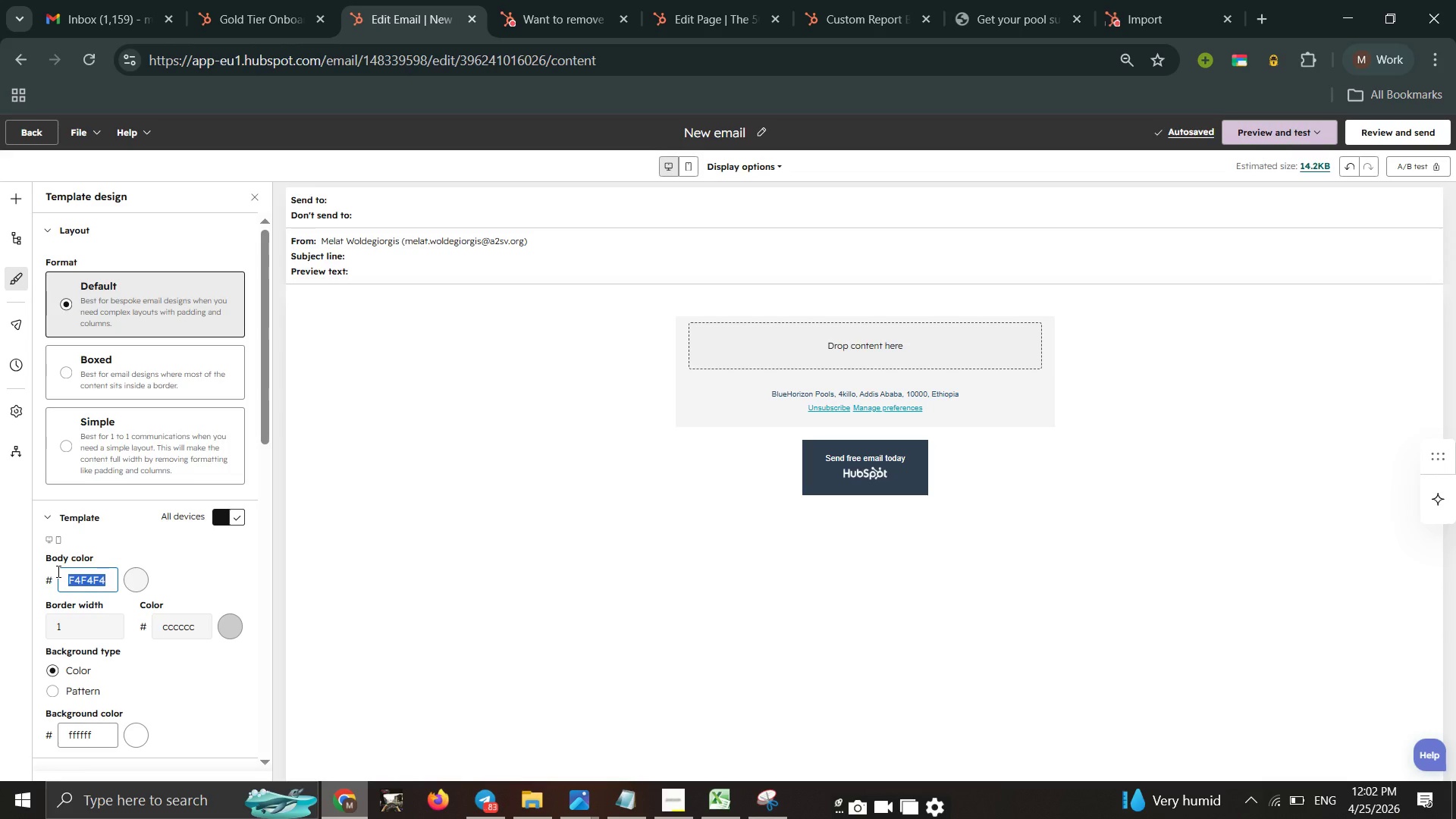 
key(Control+C)
 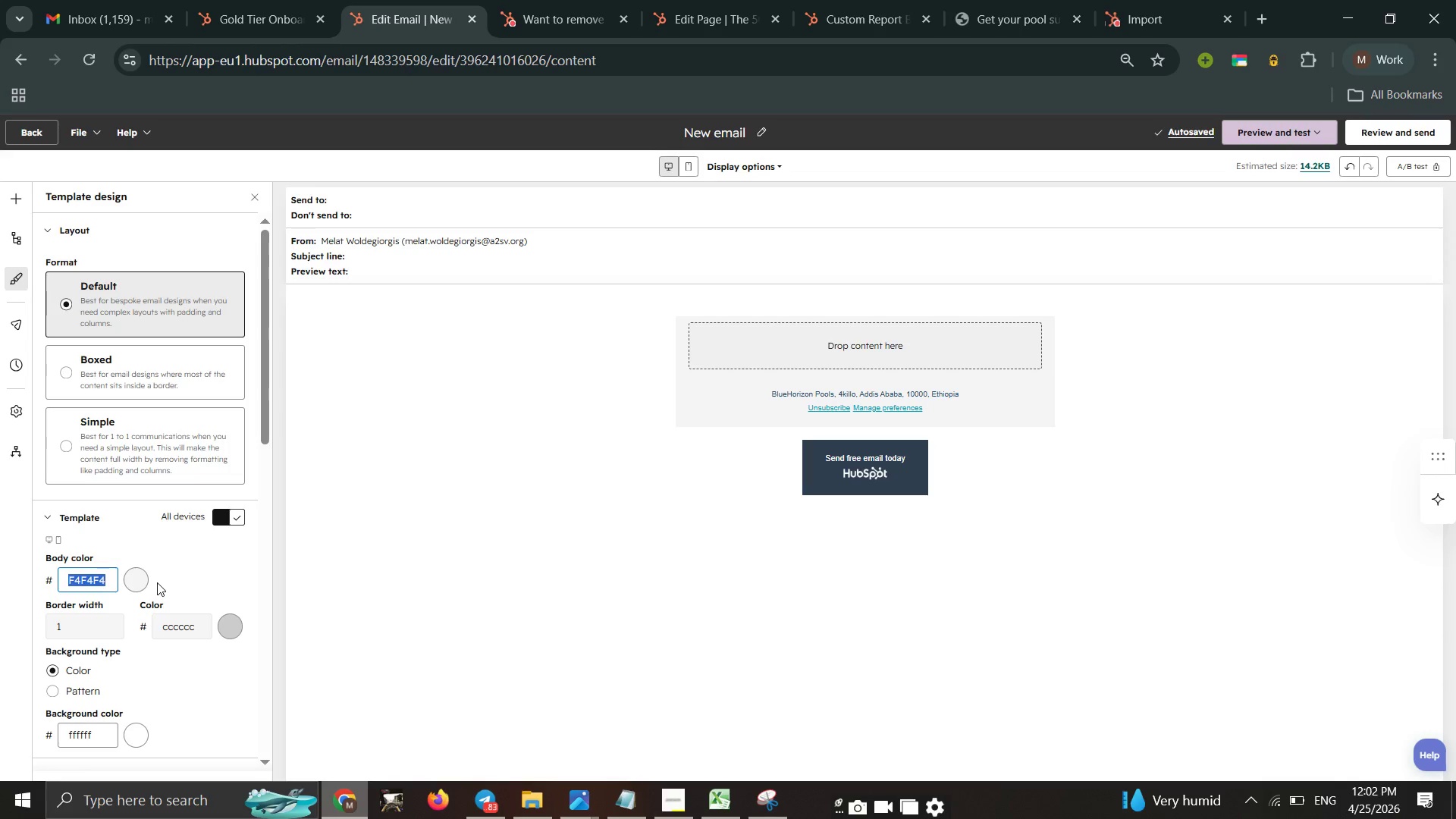 
left_click([131, 576])
 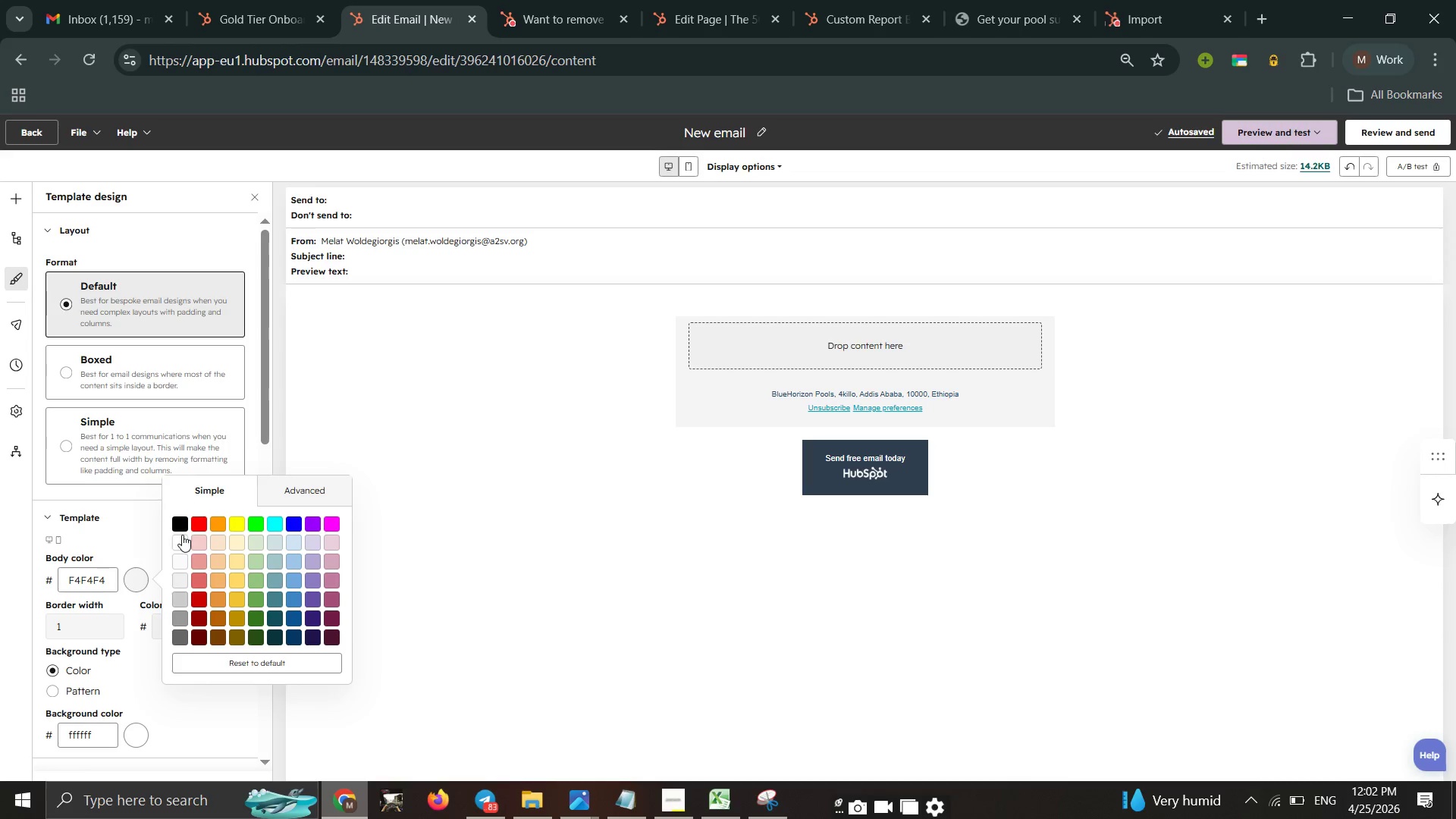 
left_click([182, 535])
 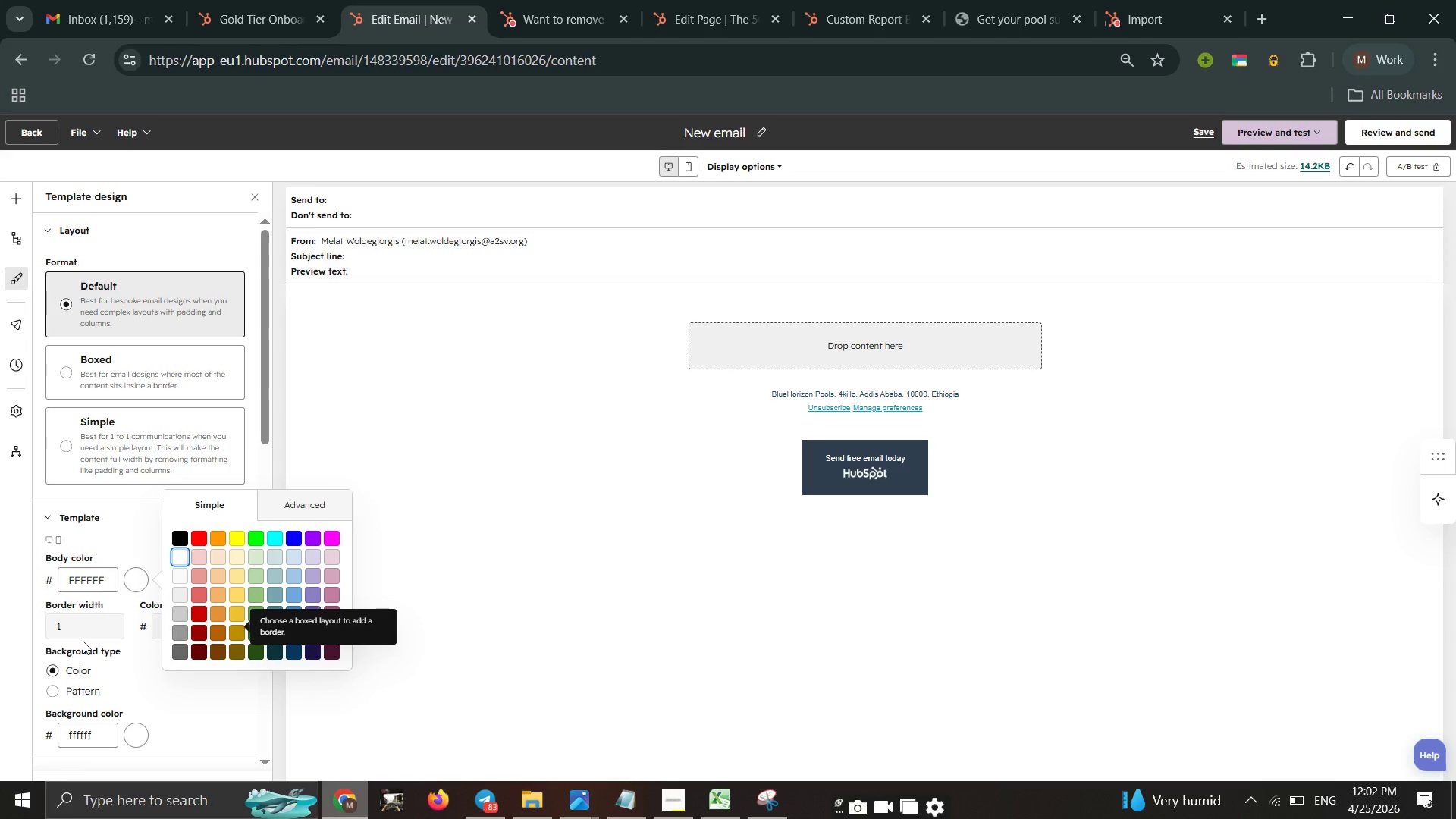 
left_click([83, 637])
 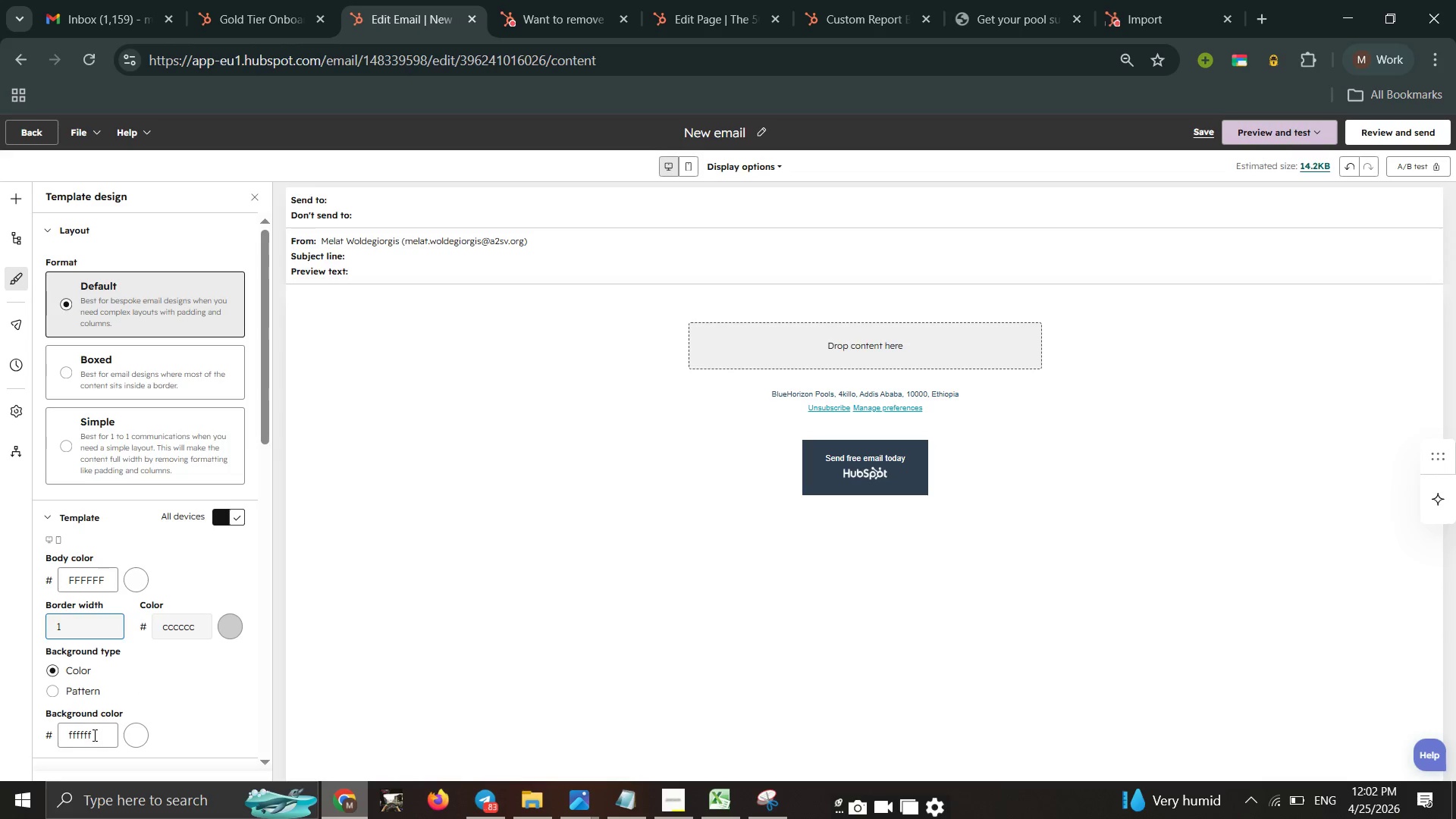 
left_click_drag(start_coordinate=[93, 735], to_coordinate=[54, 734])
 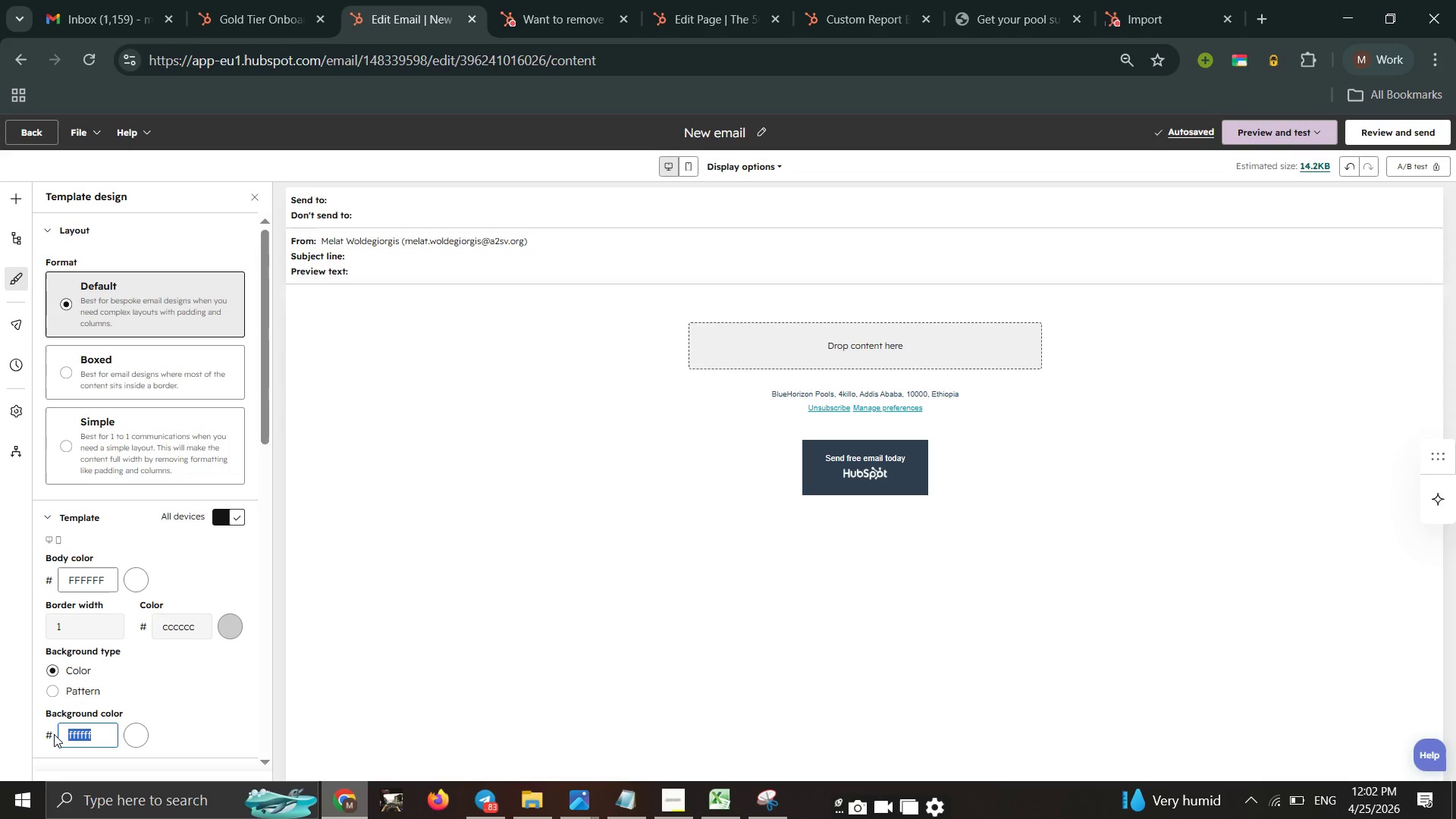 
key(Control+V)
 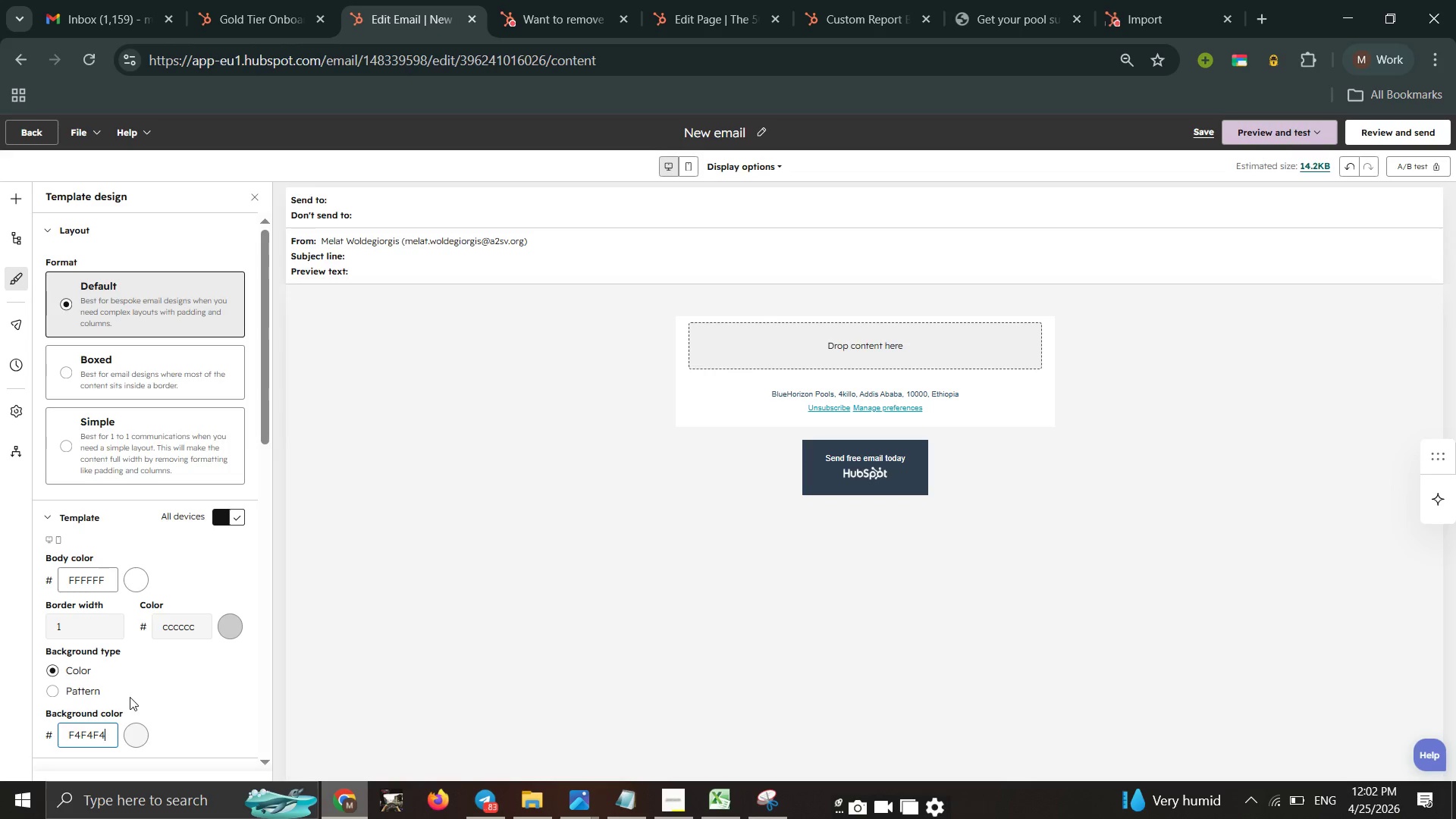 
double_click([178, 702])
 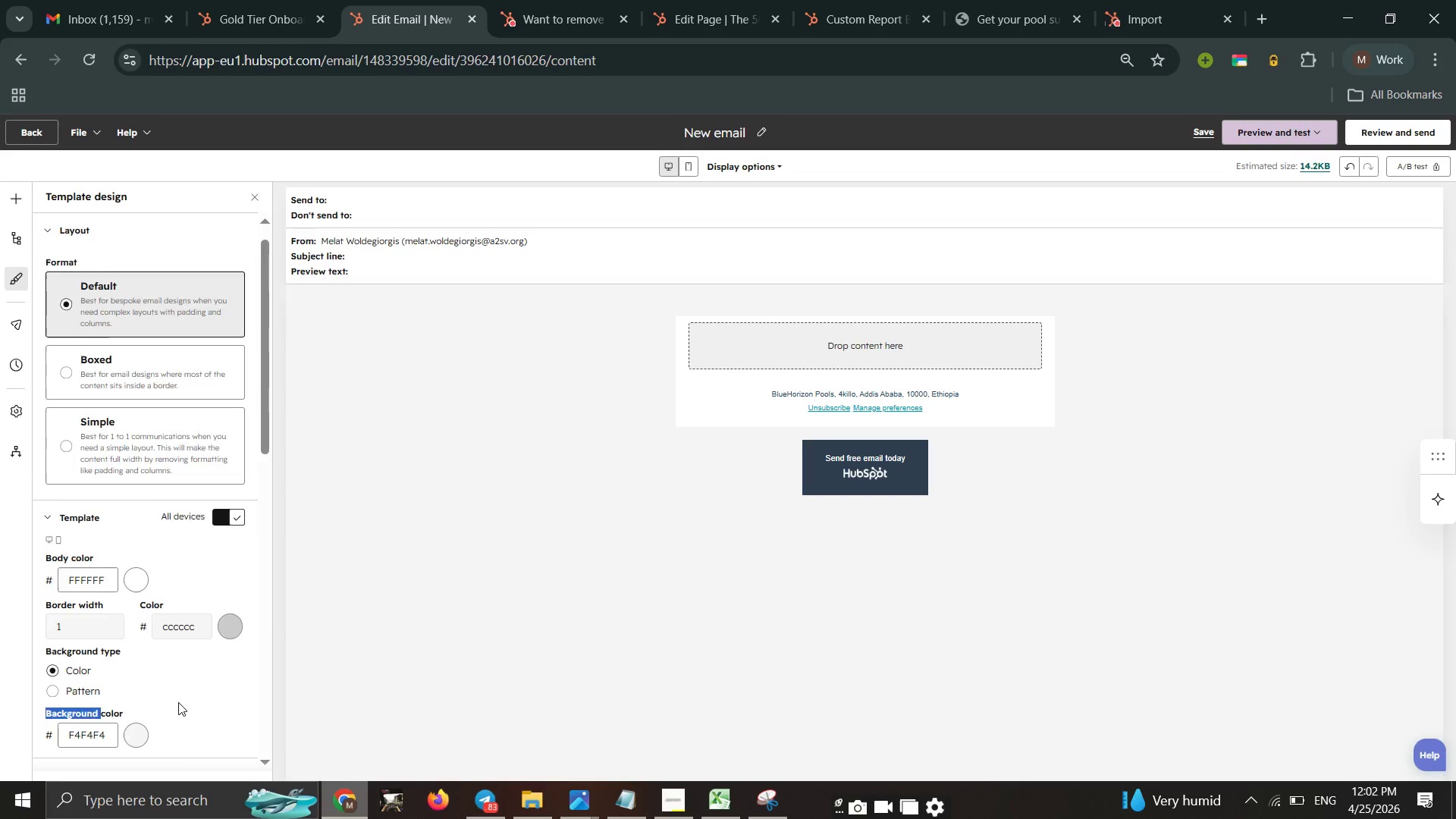 
scroll: coordinate [178, 702], scroll_direction: down, amount: 1.0
 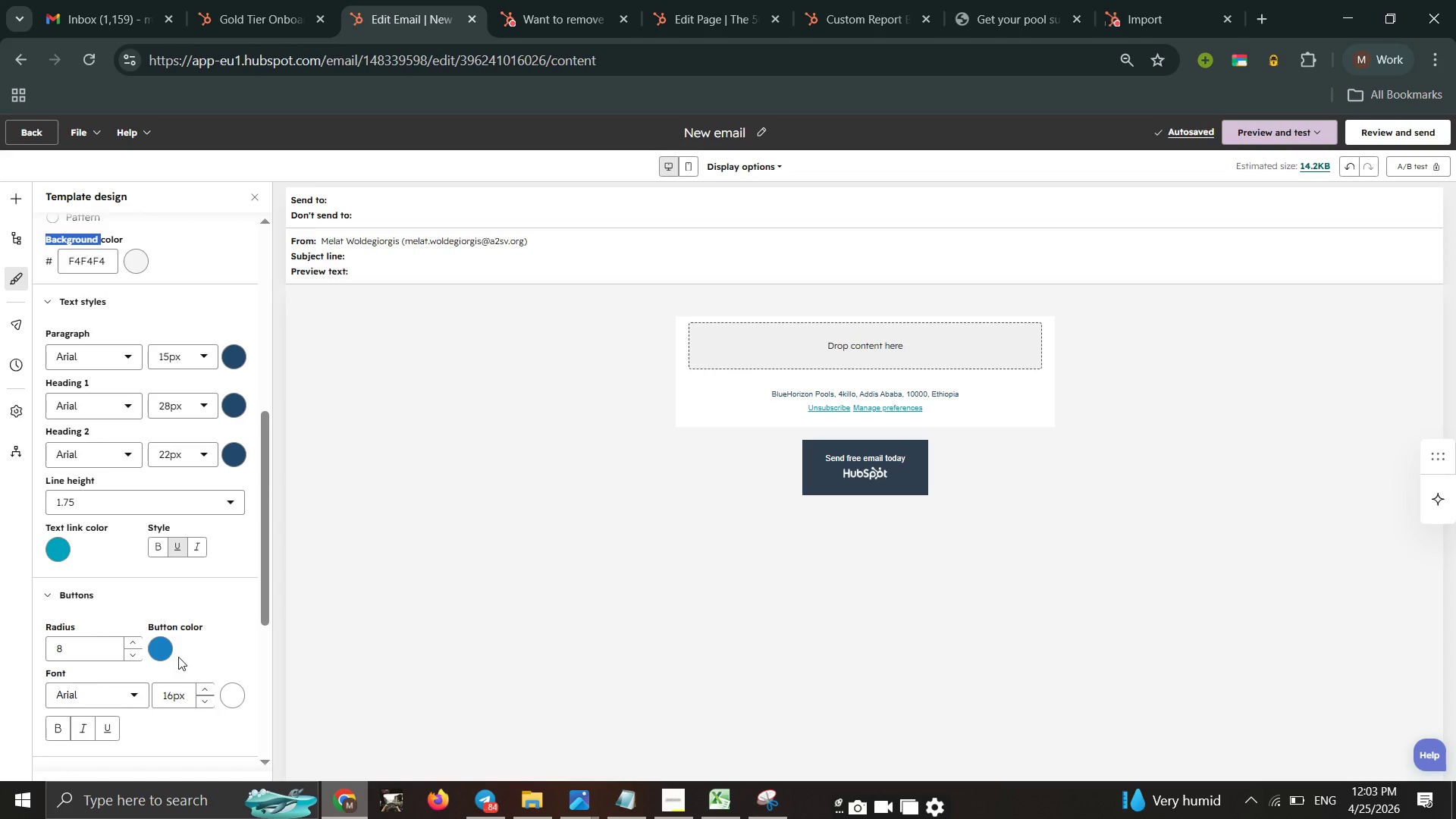 
wait(40.21)
 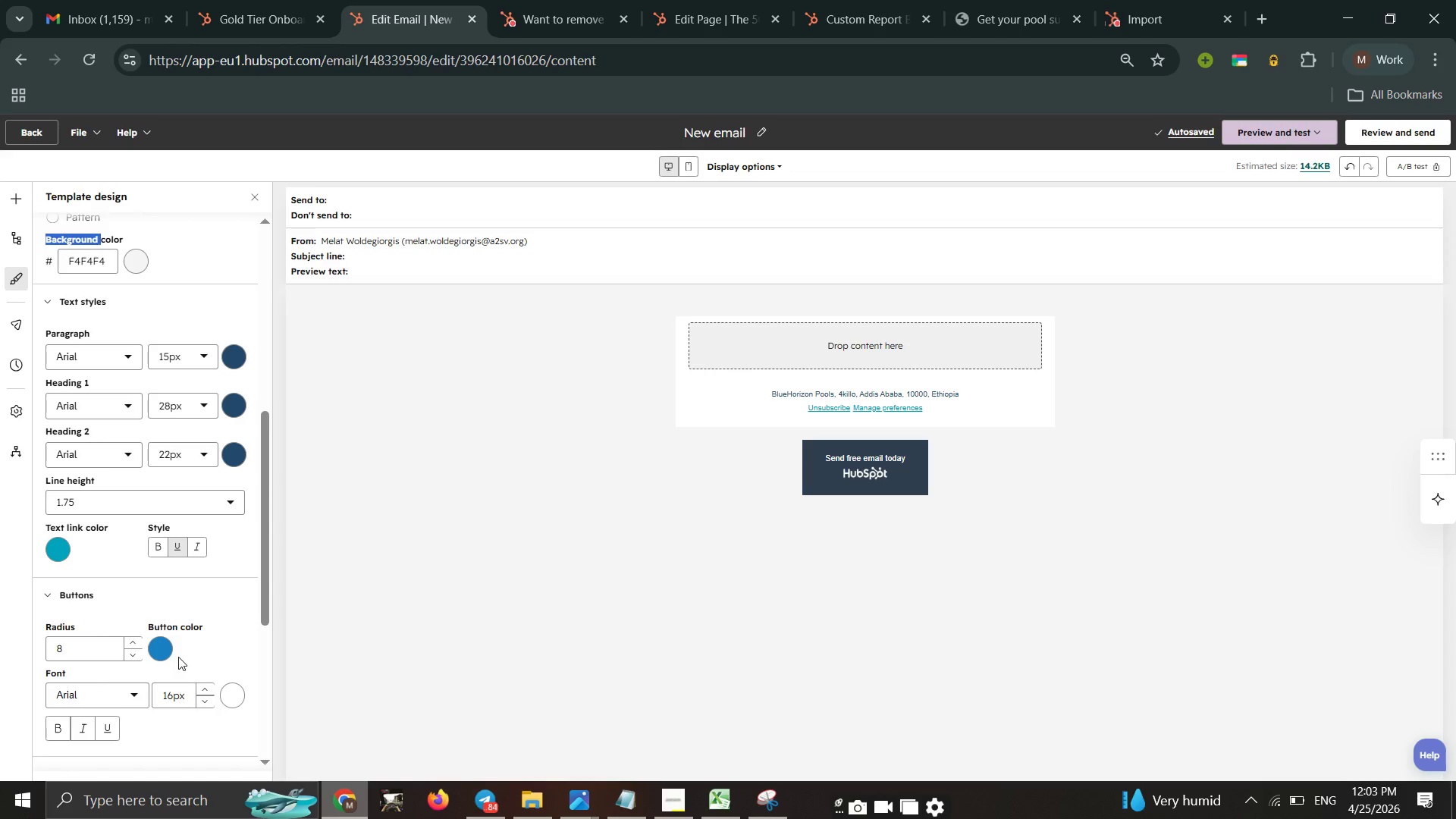 
scroll: coordinate [127, 418], scroll_direction: up, amount: 3.0
 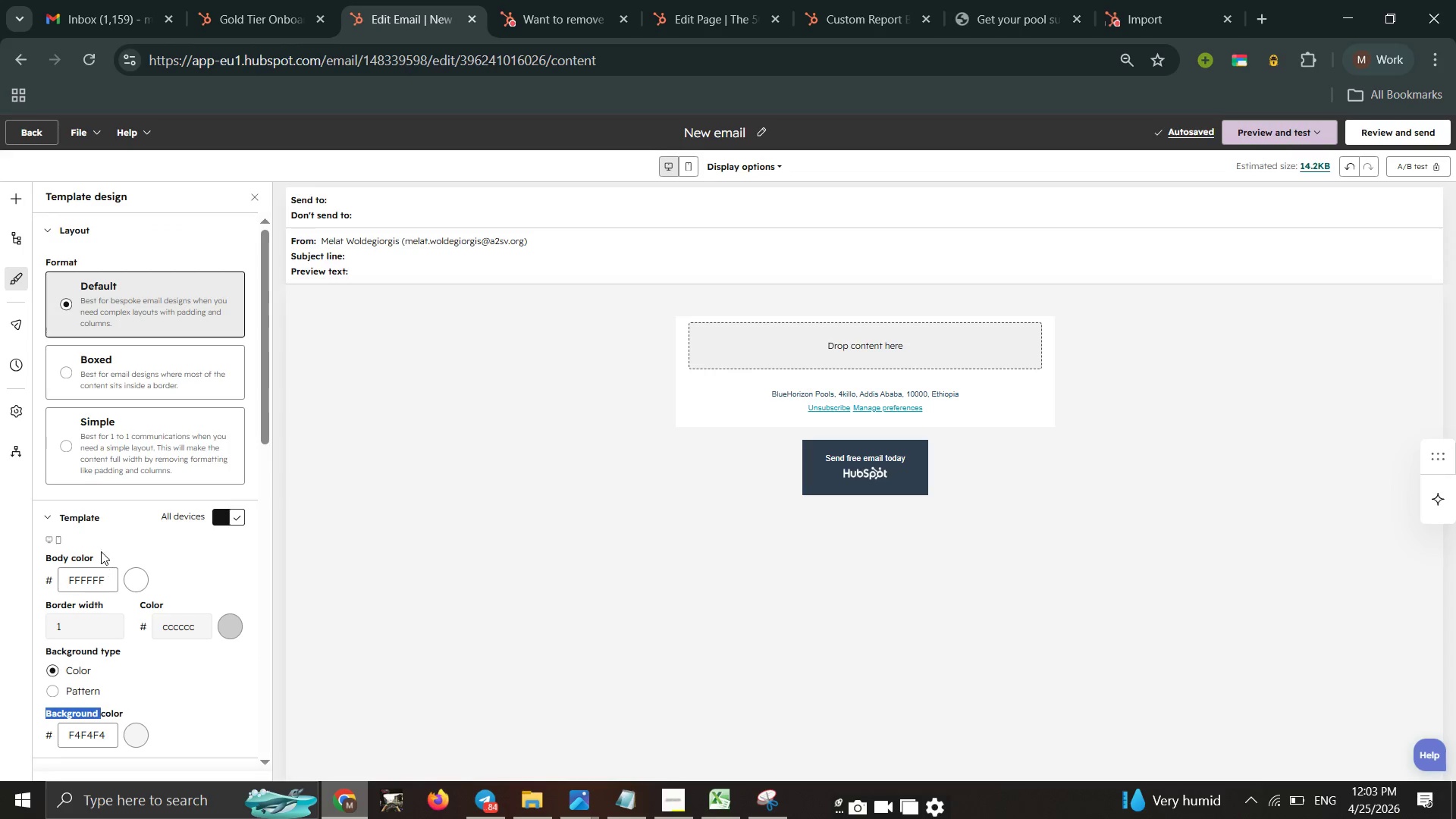 
scroll: coordinate [96, 520], scroll_direction: down, amount: 3.0
 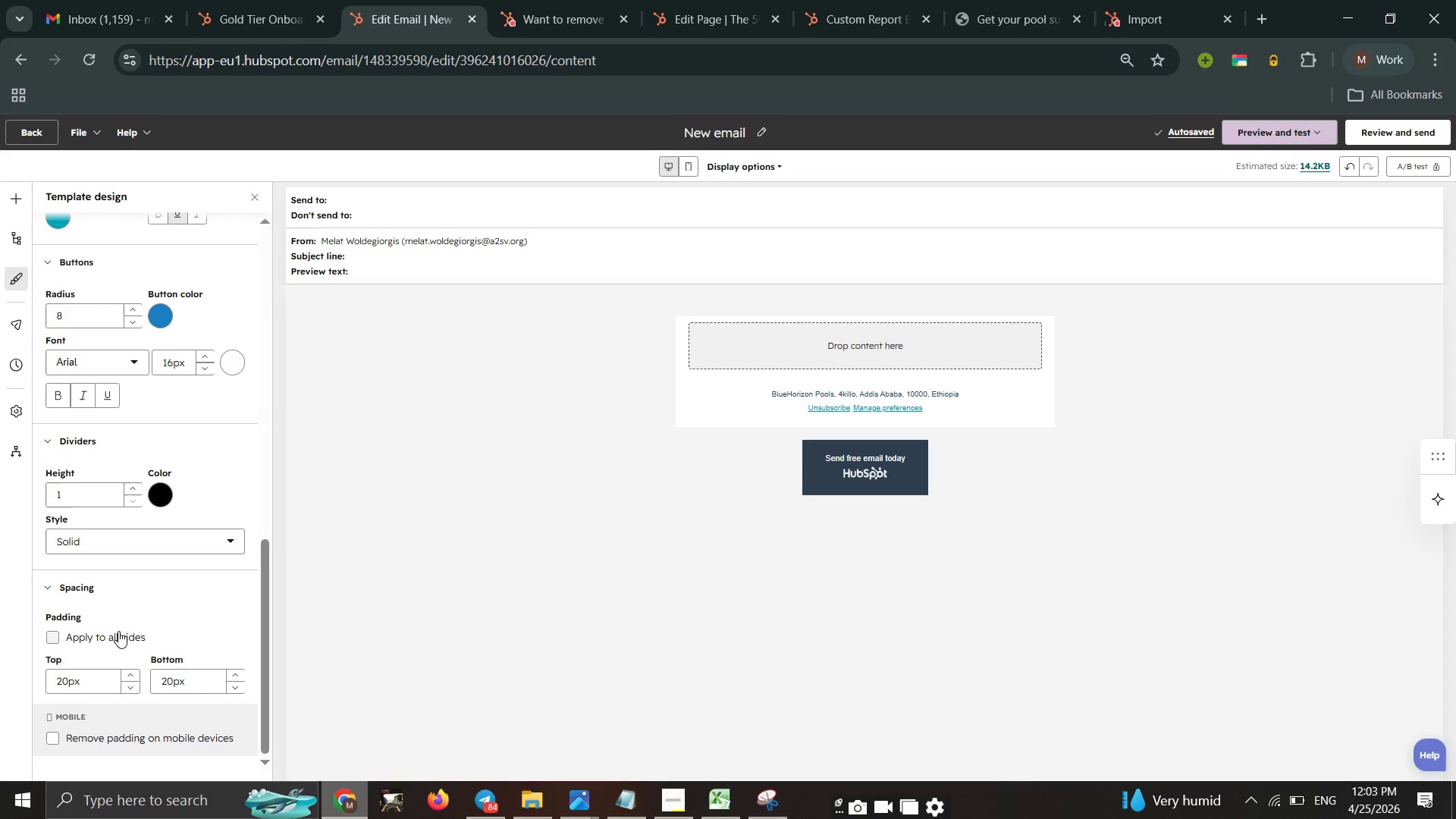 
scroll: coordinate [127, 607], scroll_direction: up, amount: 8.0
 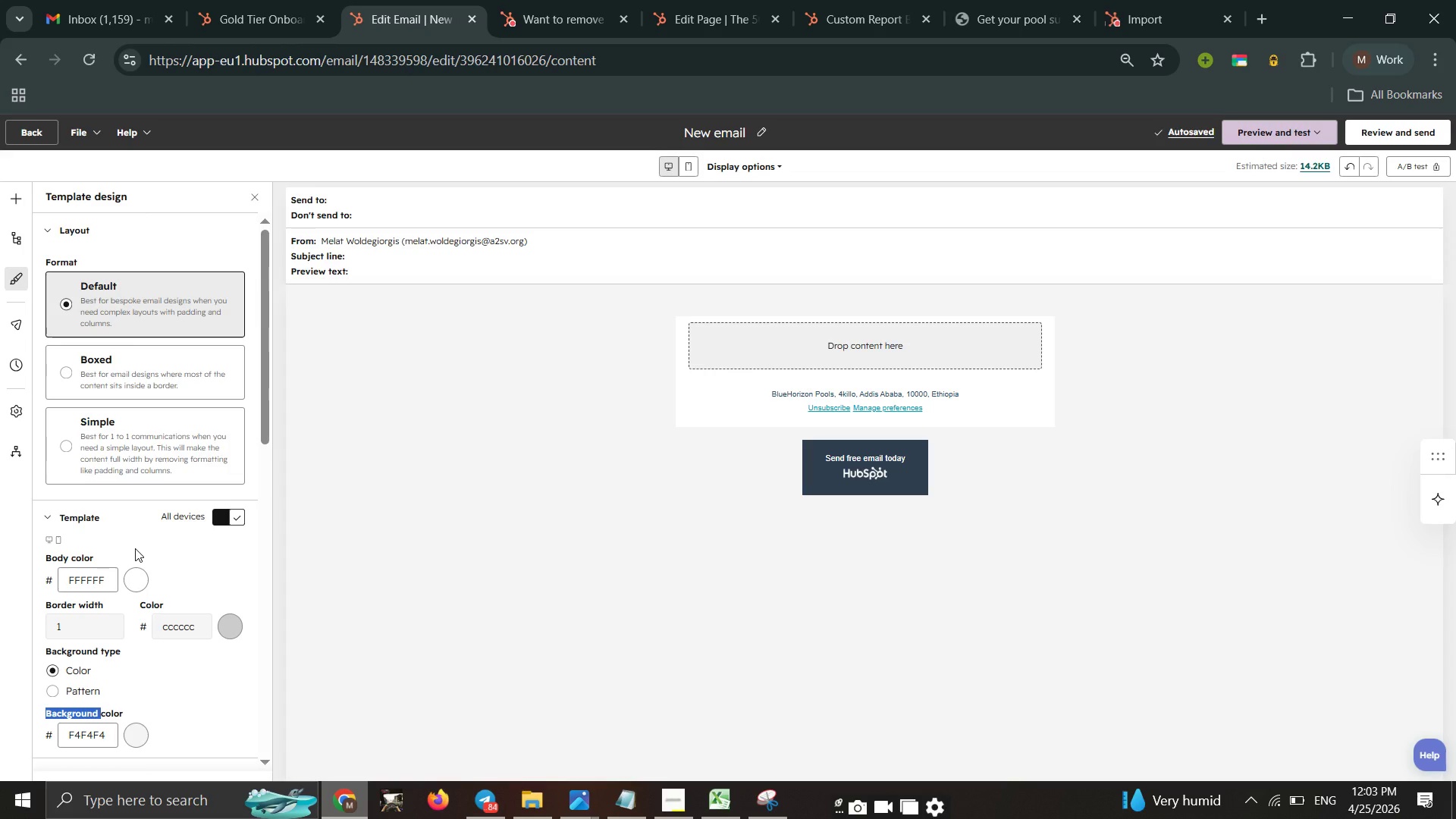 
scroll: coordinate [136, 548], scroll_direction: down, amount: 1.0
 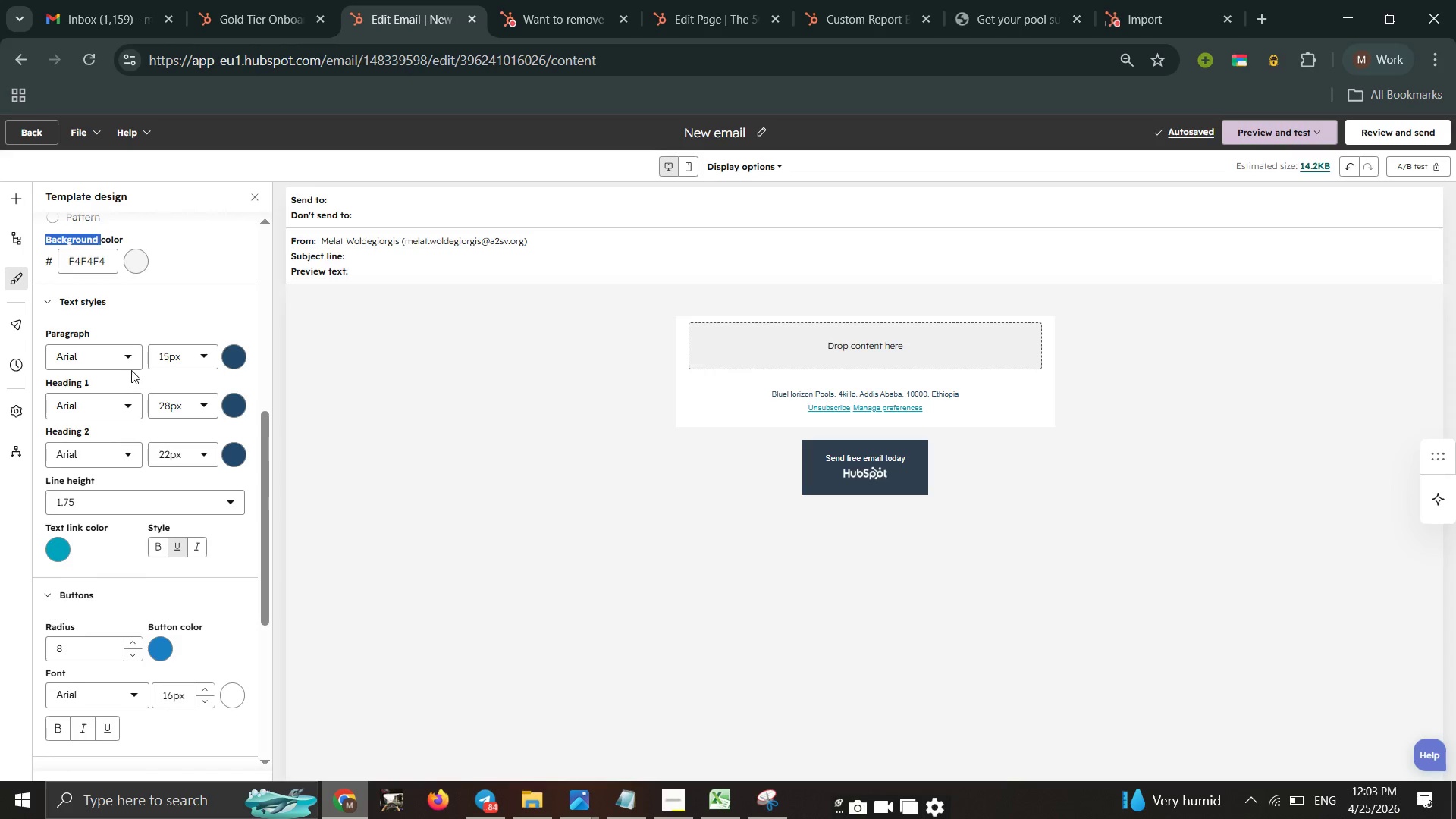 
left_click([131, 357])
 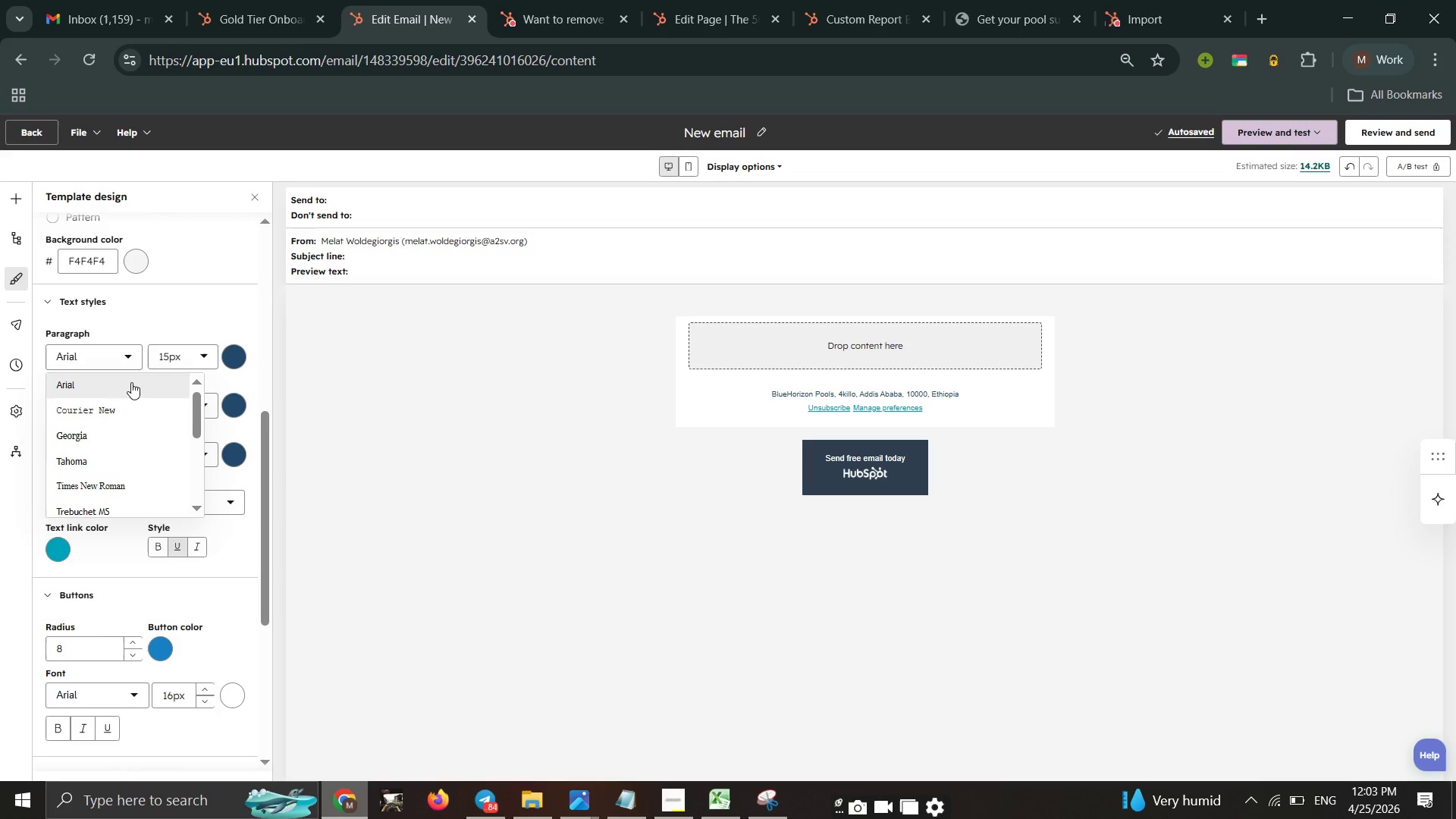 
scroll: coordinate [130, 409], scroll_direction: down, amount: 4.0
 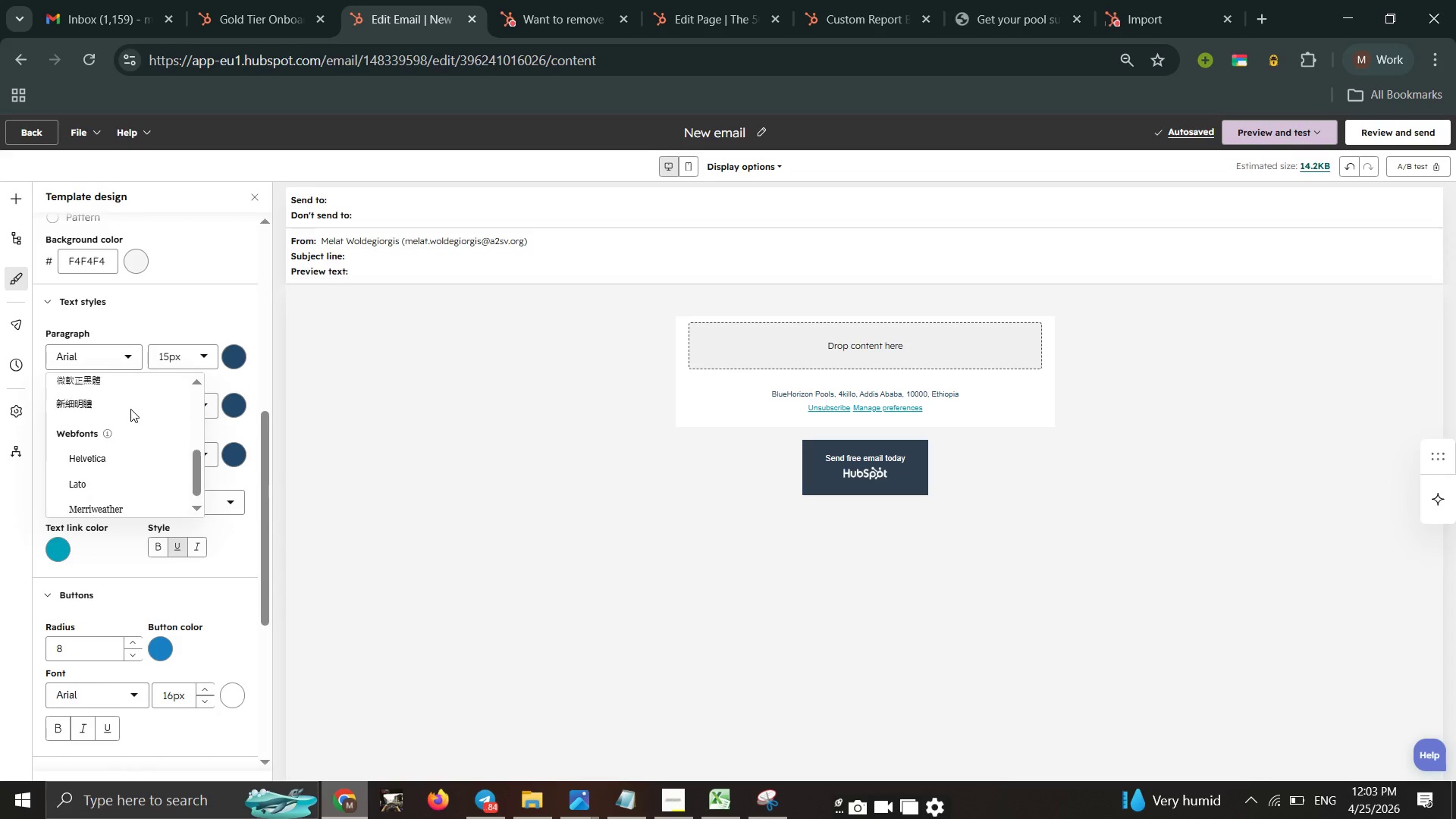 
scroll: coordinate [130, 409], scroll_direction: up, amount: 4.0
 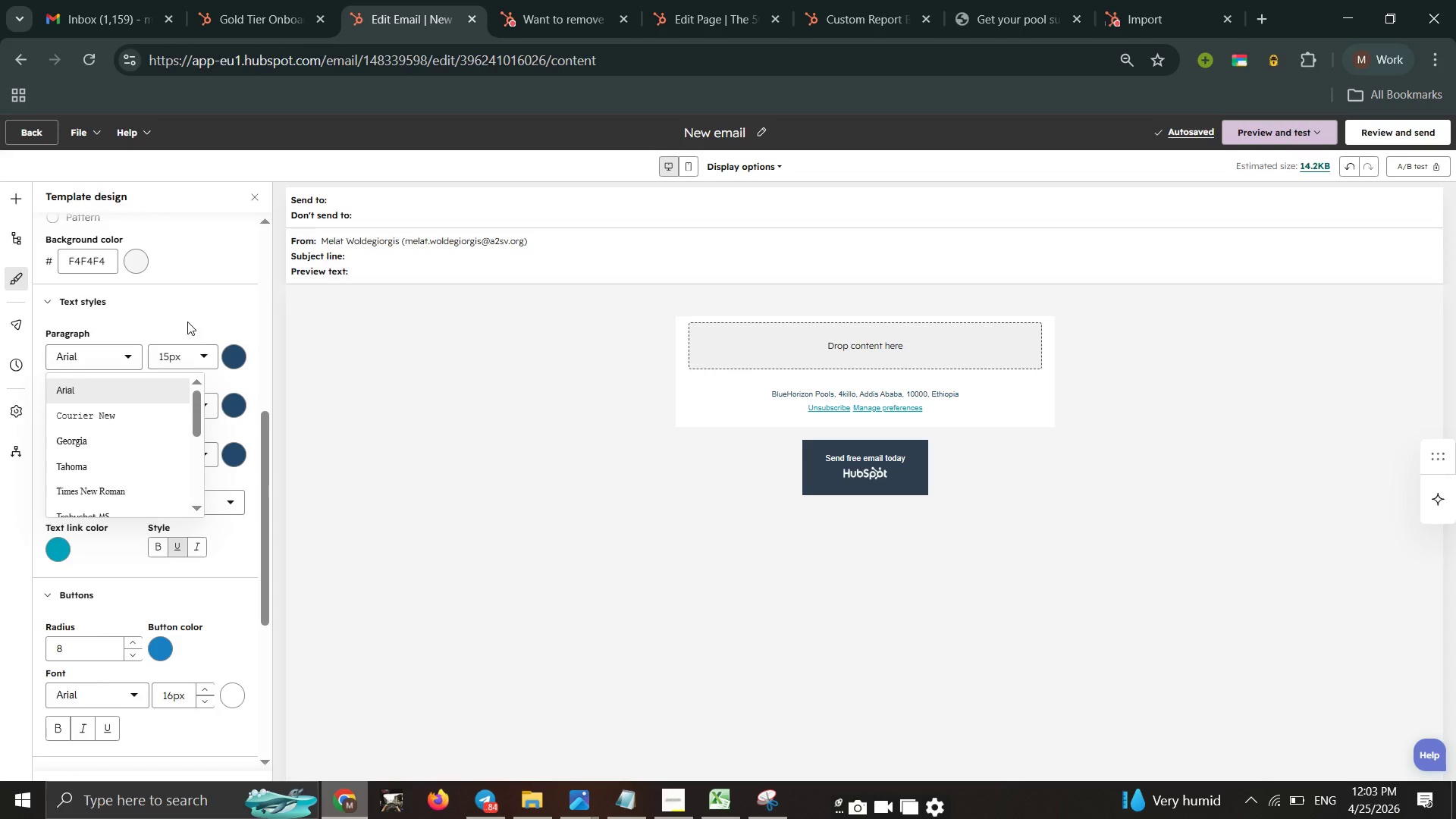 
left_click([187, 322])
 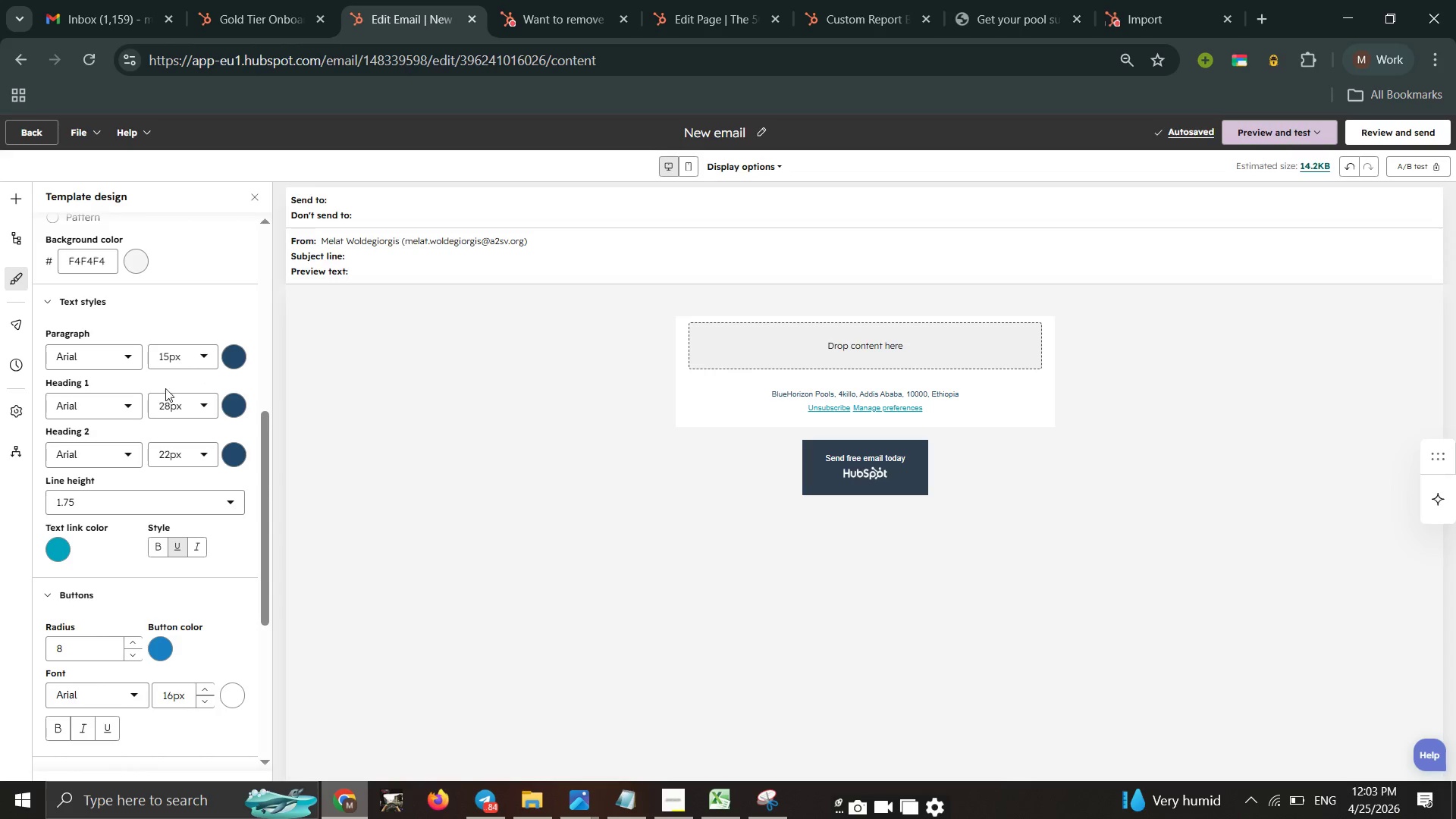 
scroll: coordinate [113, 413], scroll_direction: up, amount: 1.0
 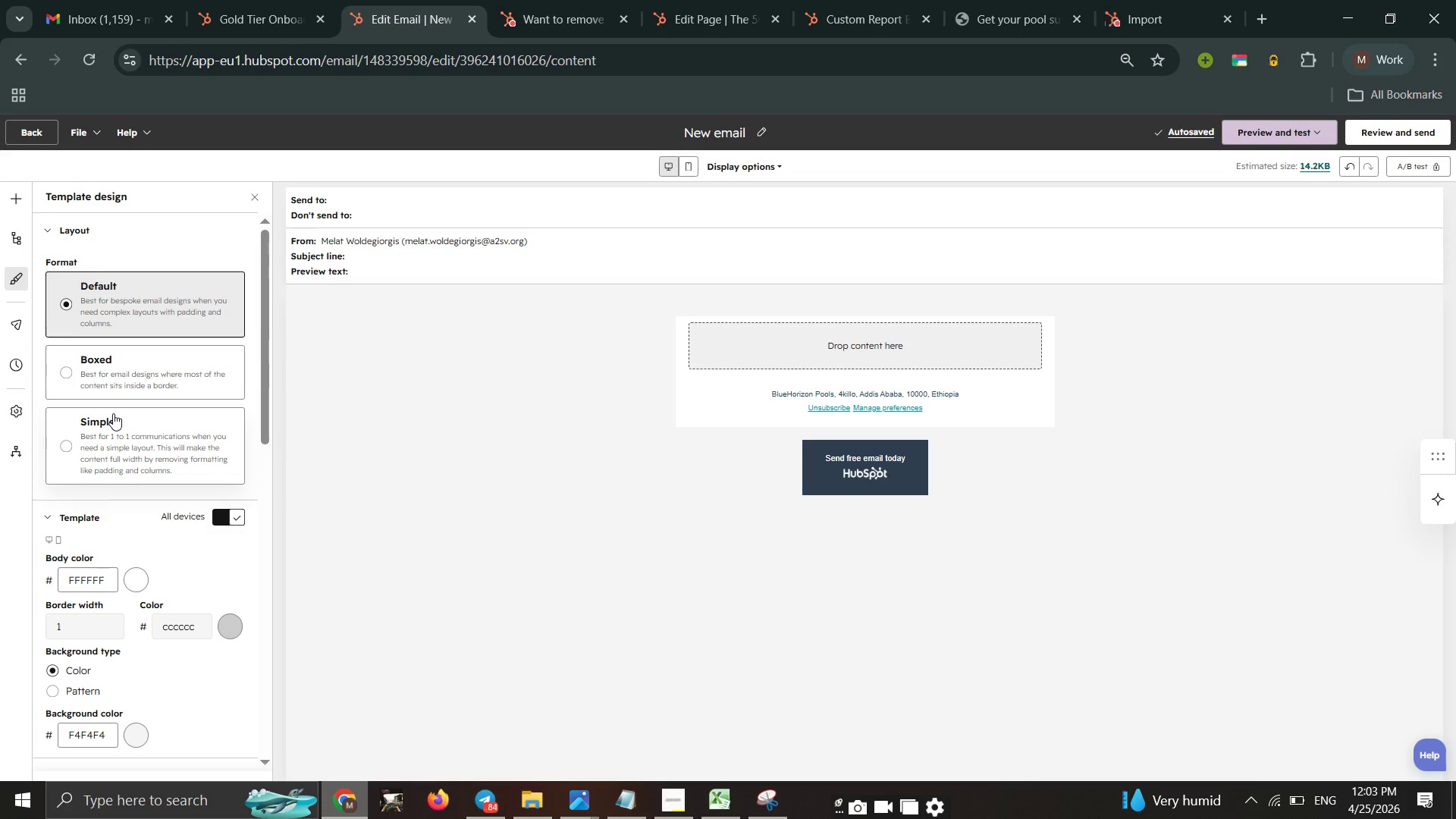 
scroll: coordinate [113, 413], scroll_direction: down, amount: 2.0
 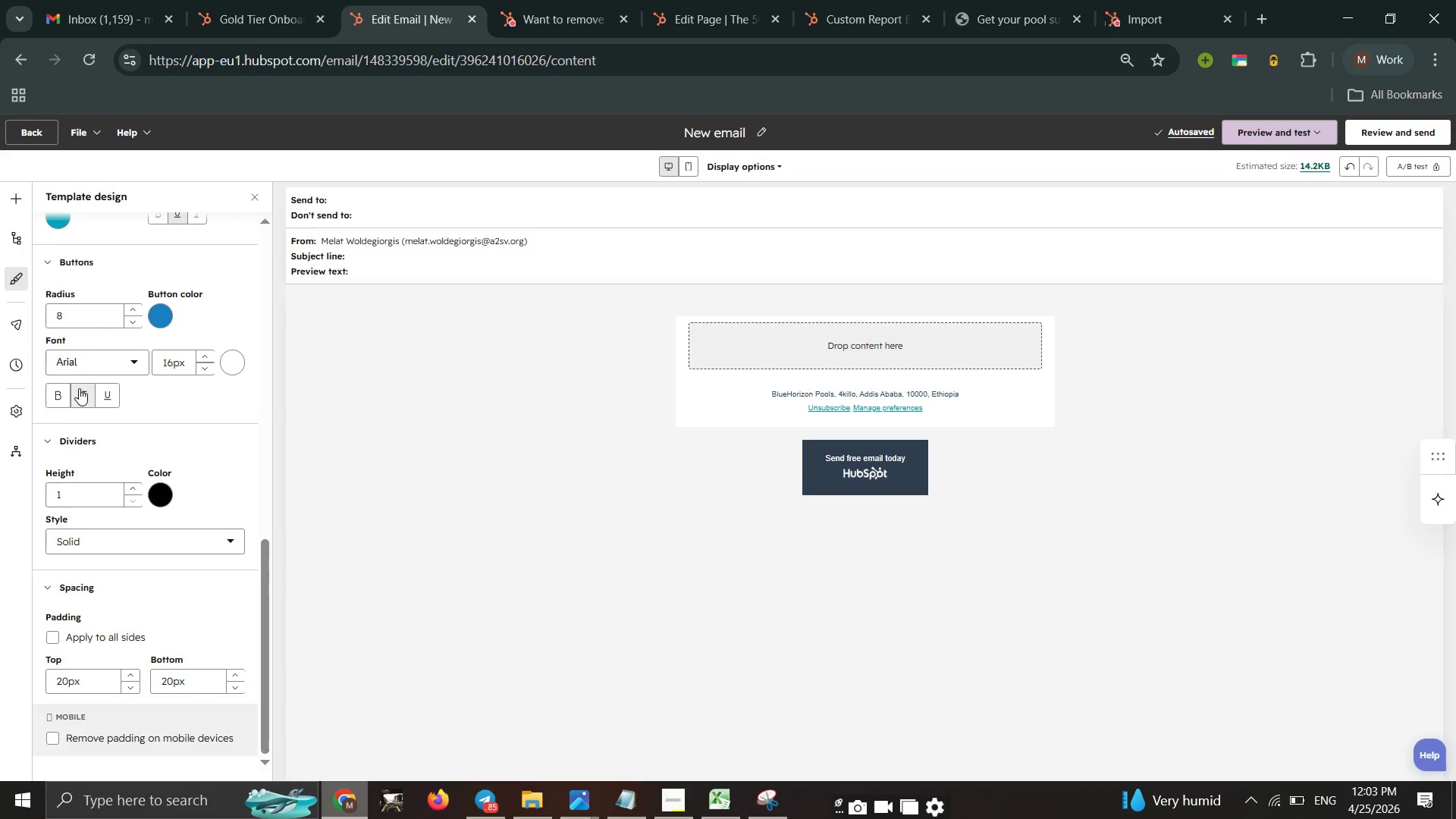 
left_click([187, 416])
 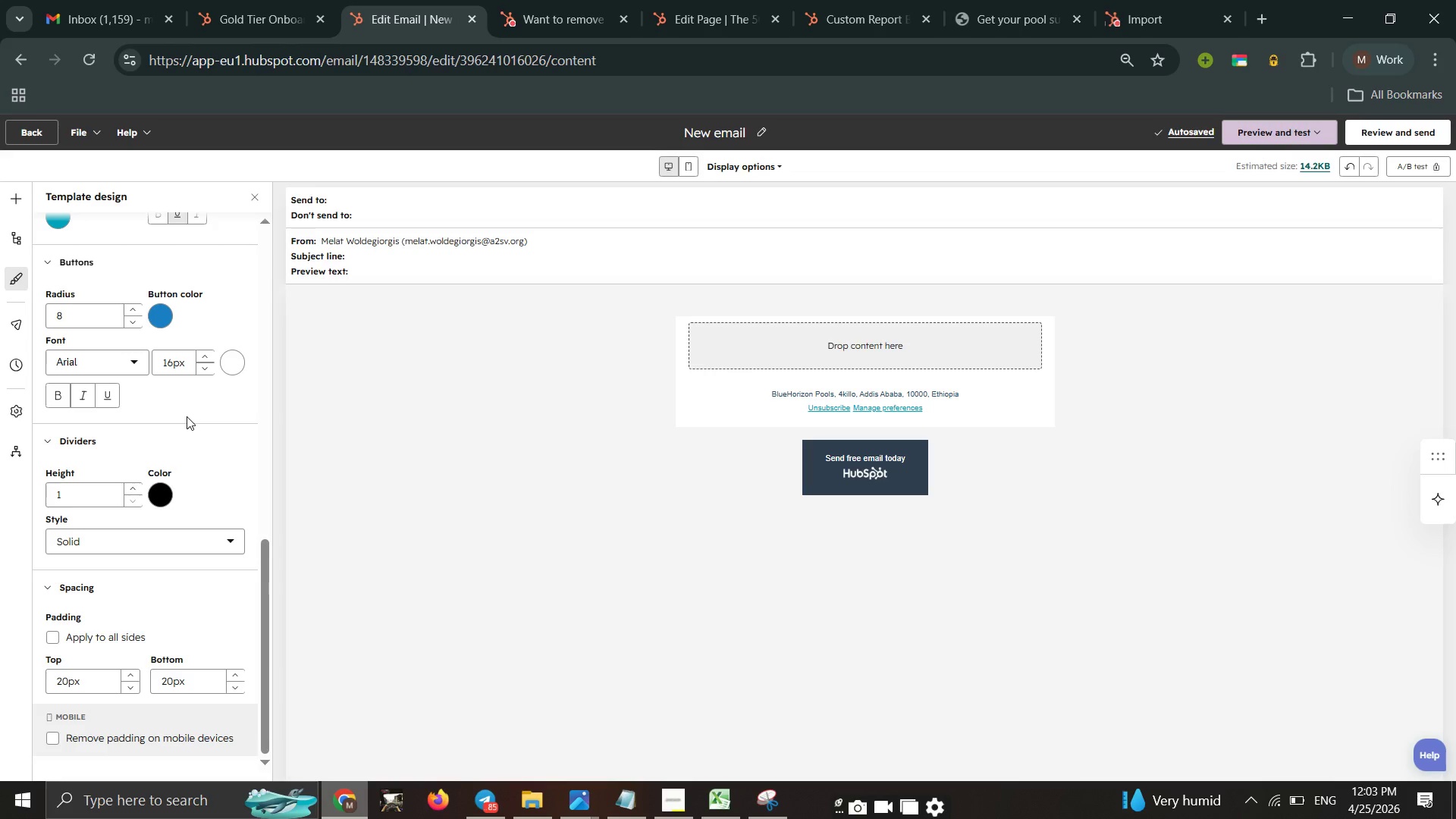 
wait(13.78)
 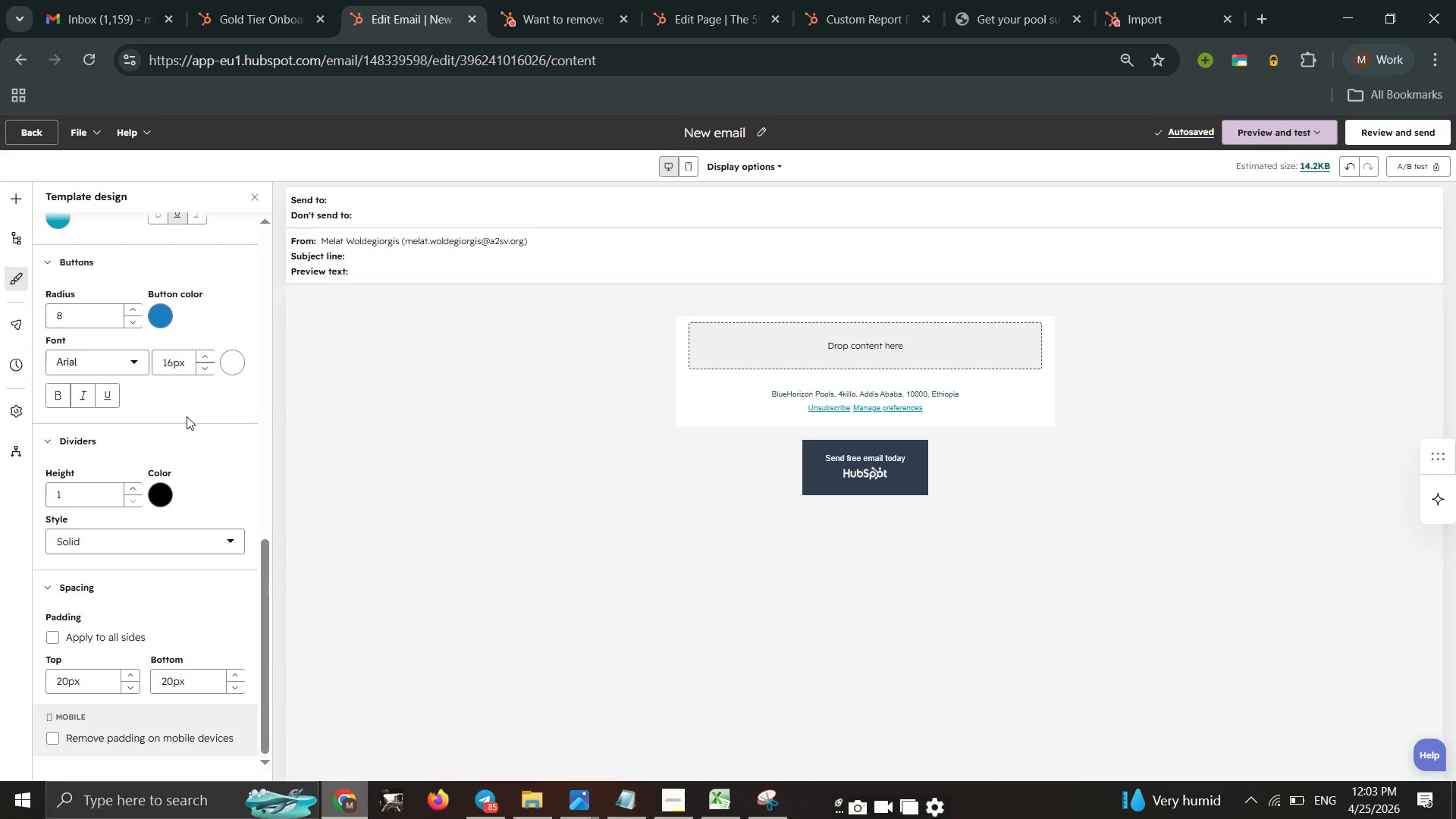 
left_click([8, 195])
 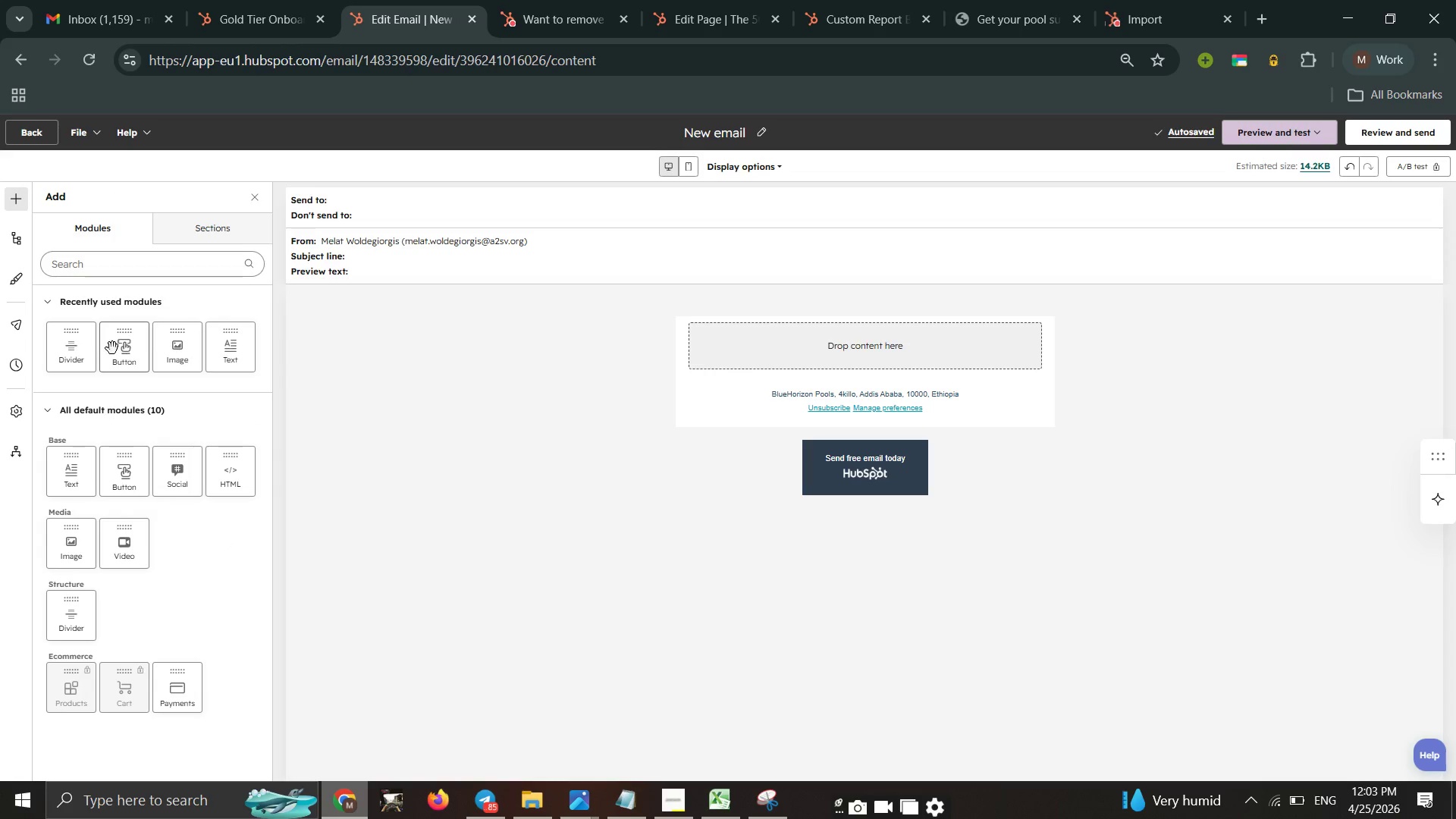 
scroll: coordinate [101, 476], scroll_direction: up, amount: 4.0
 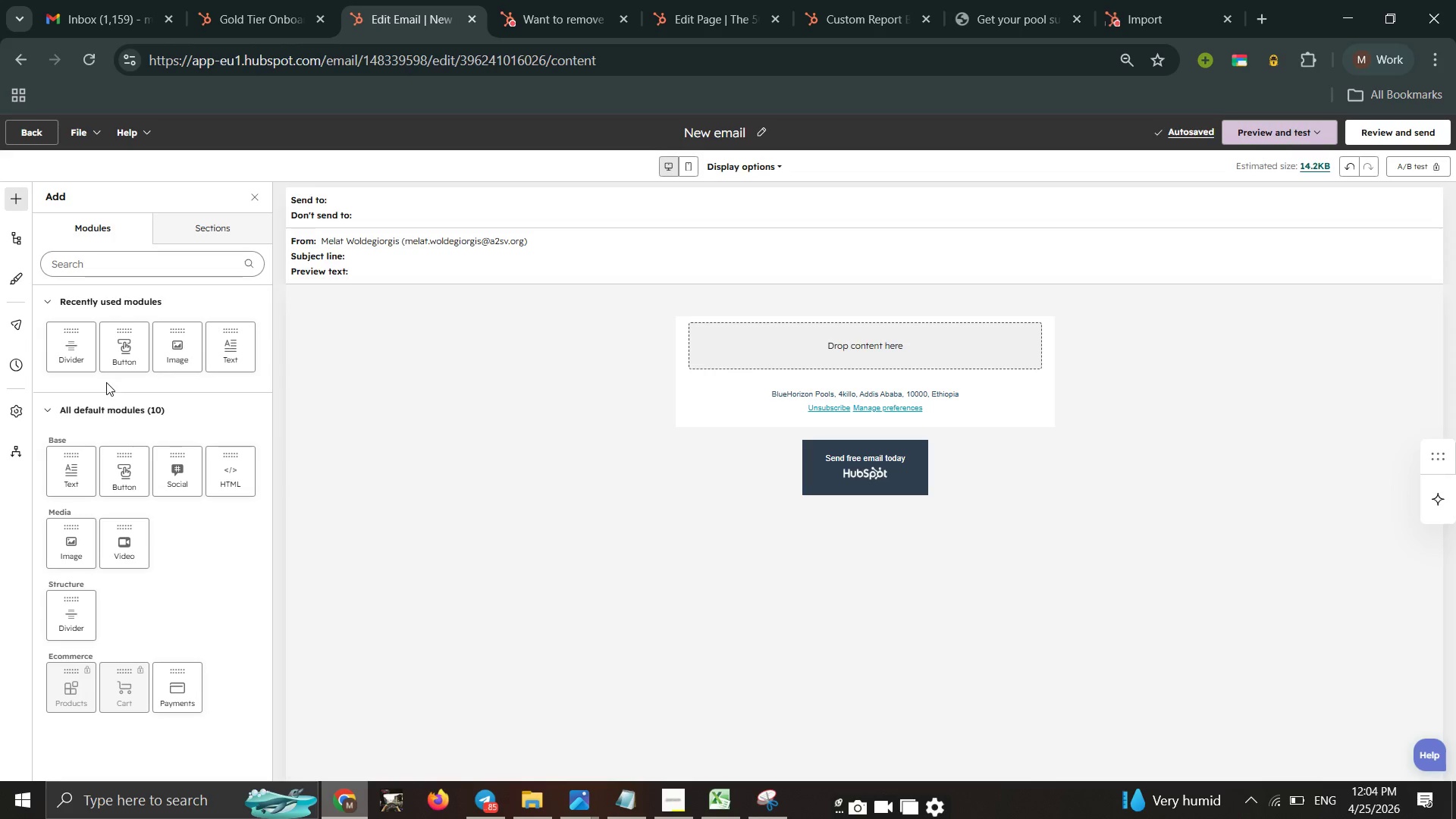 
scroll: coordinate [108, 381], scroll_direction: down, amount: 3.0
 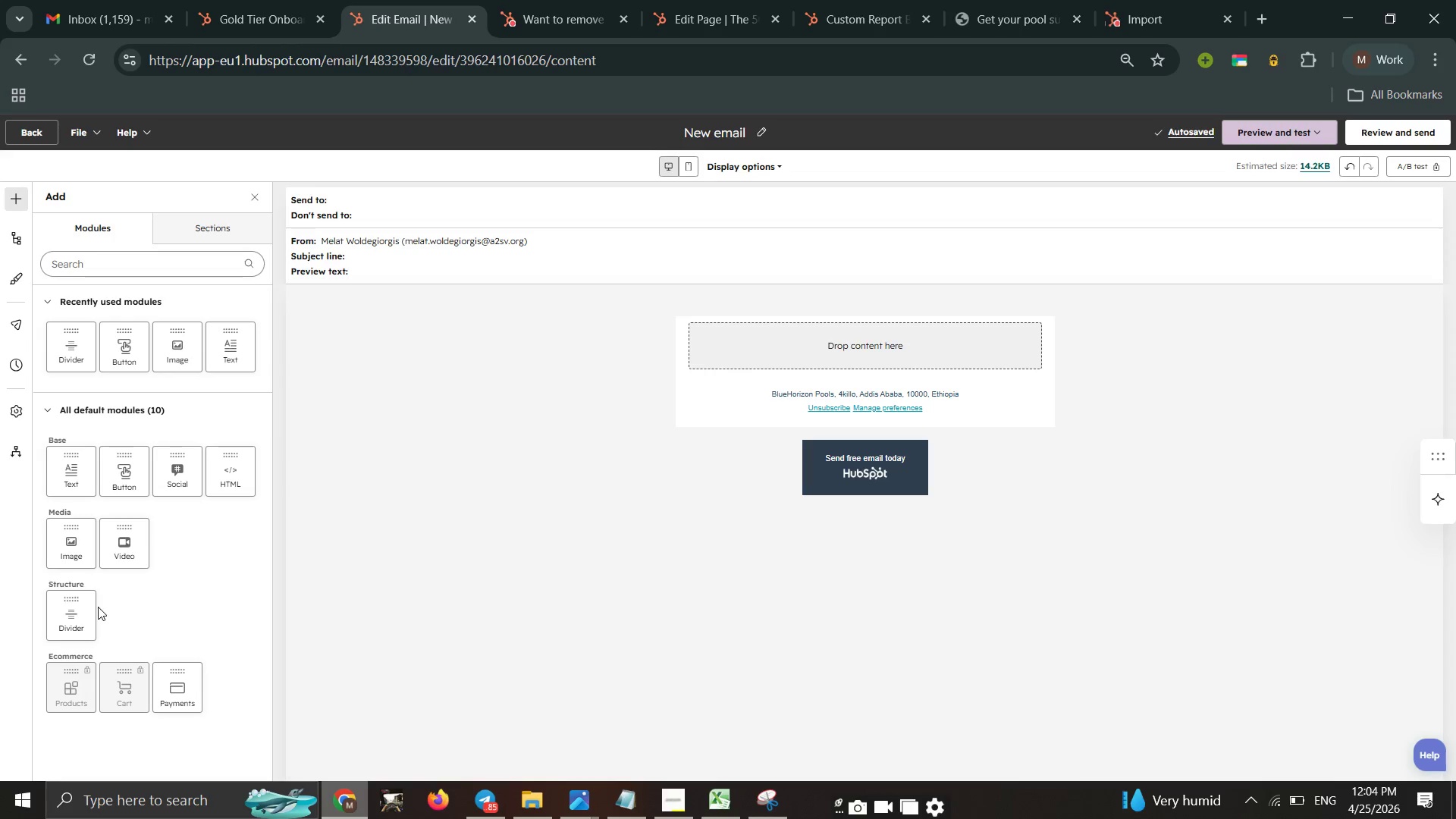 
scroll: coordinate [95, 613], scroll_direction: up, amount: 1.0
 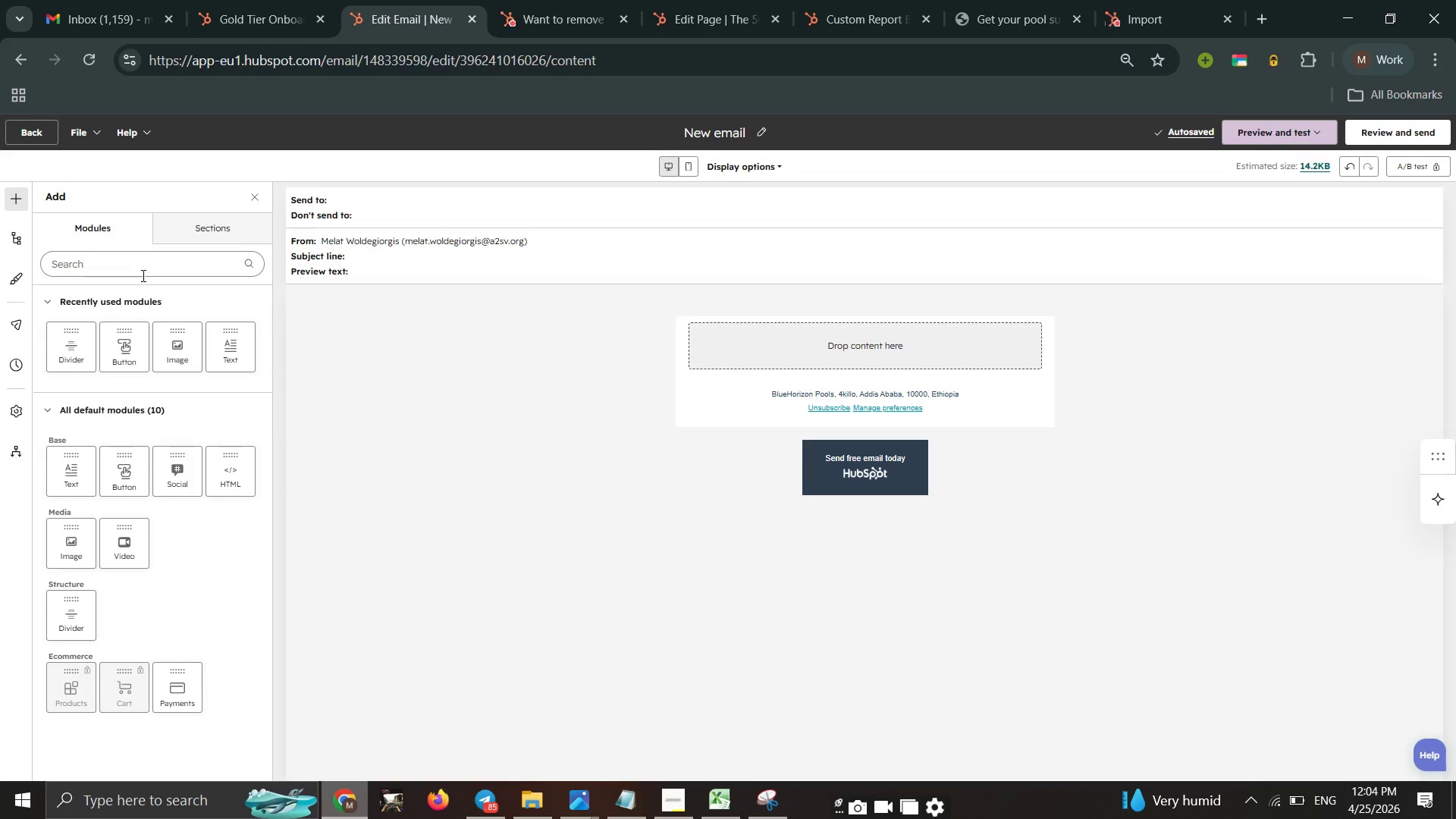 
left_click([144, 261])
 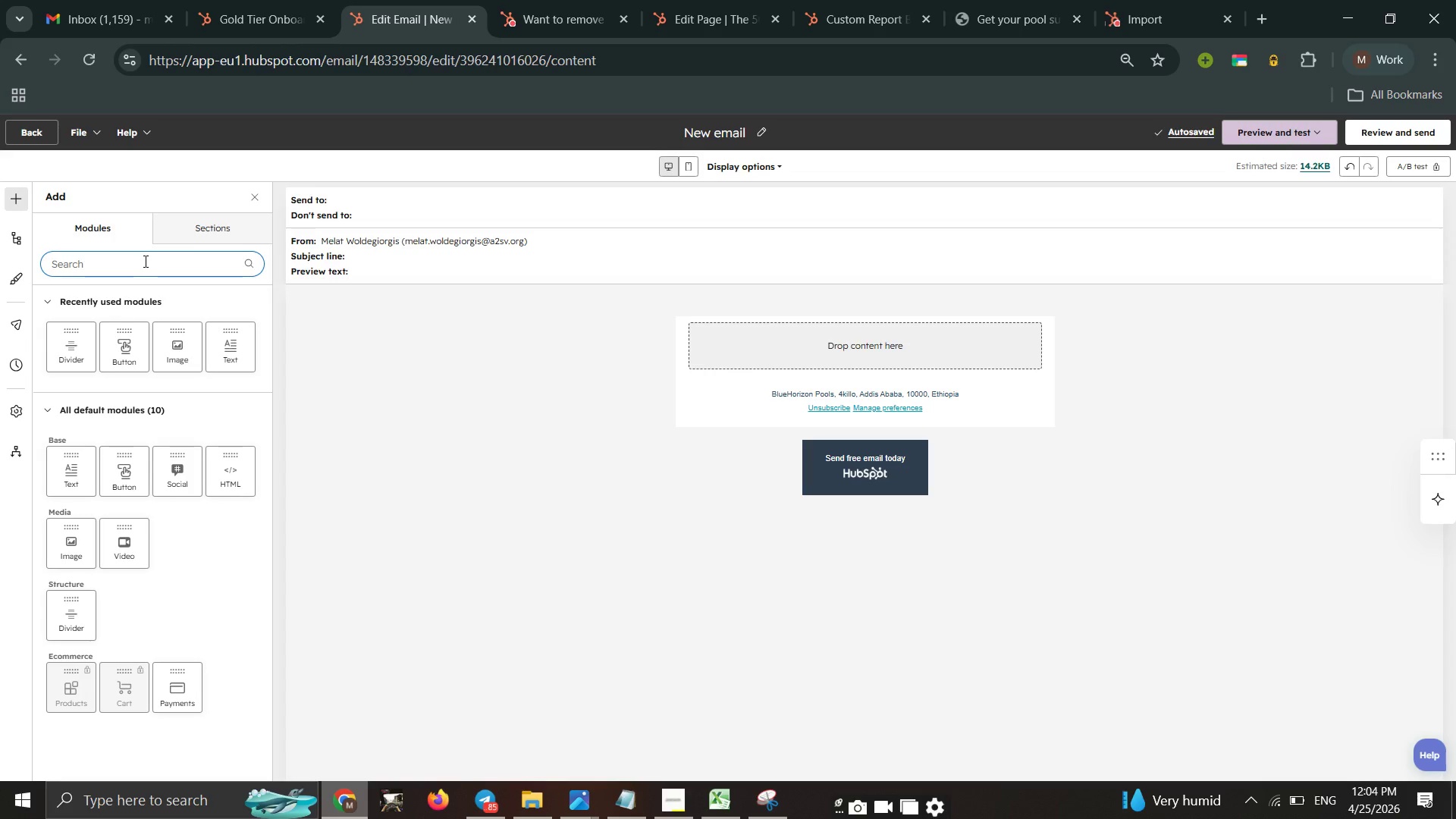 
type(Heade)
 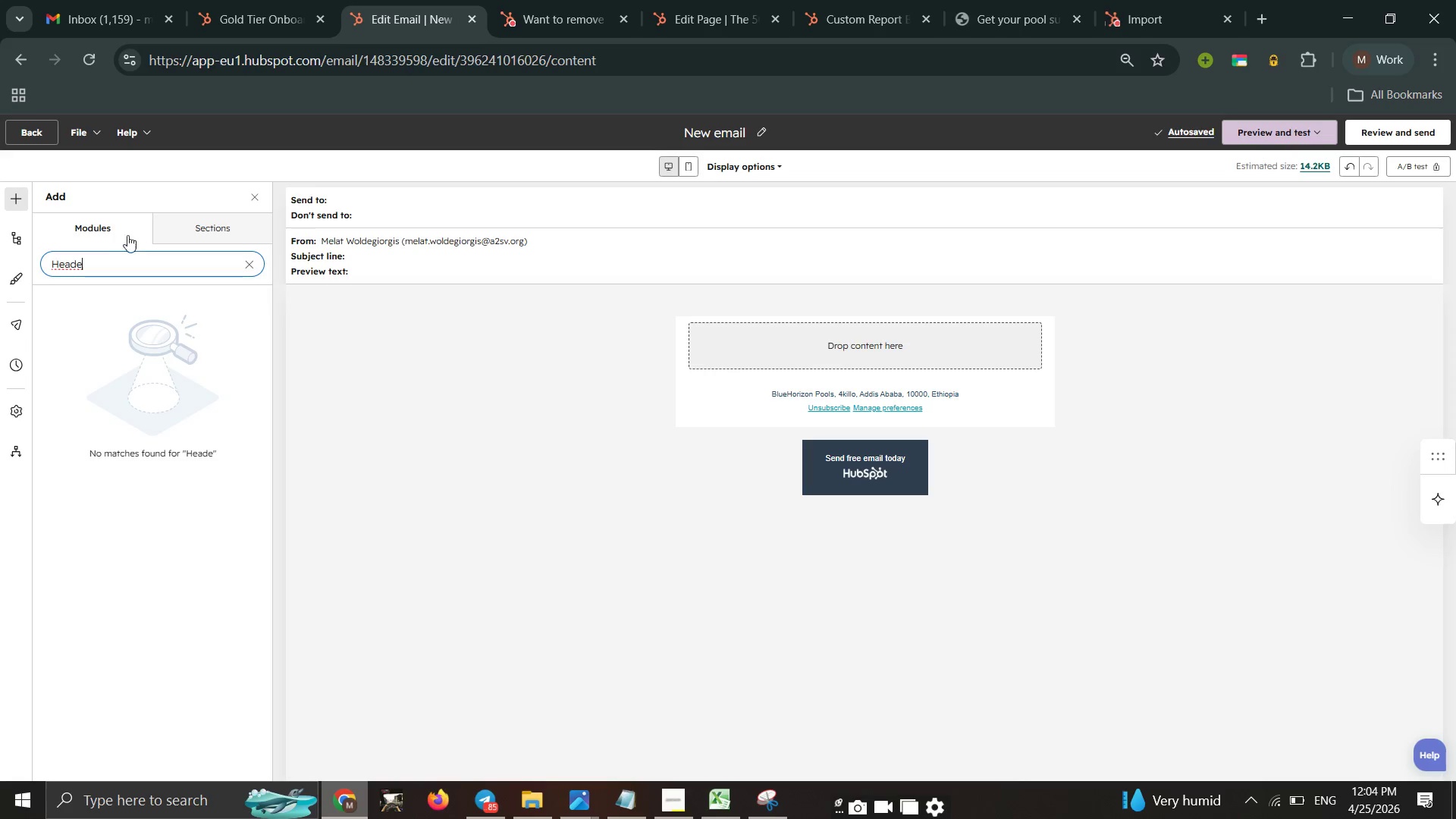 
left_click([111, 232])
 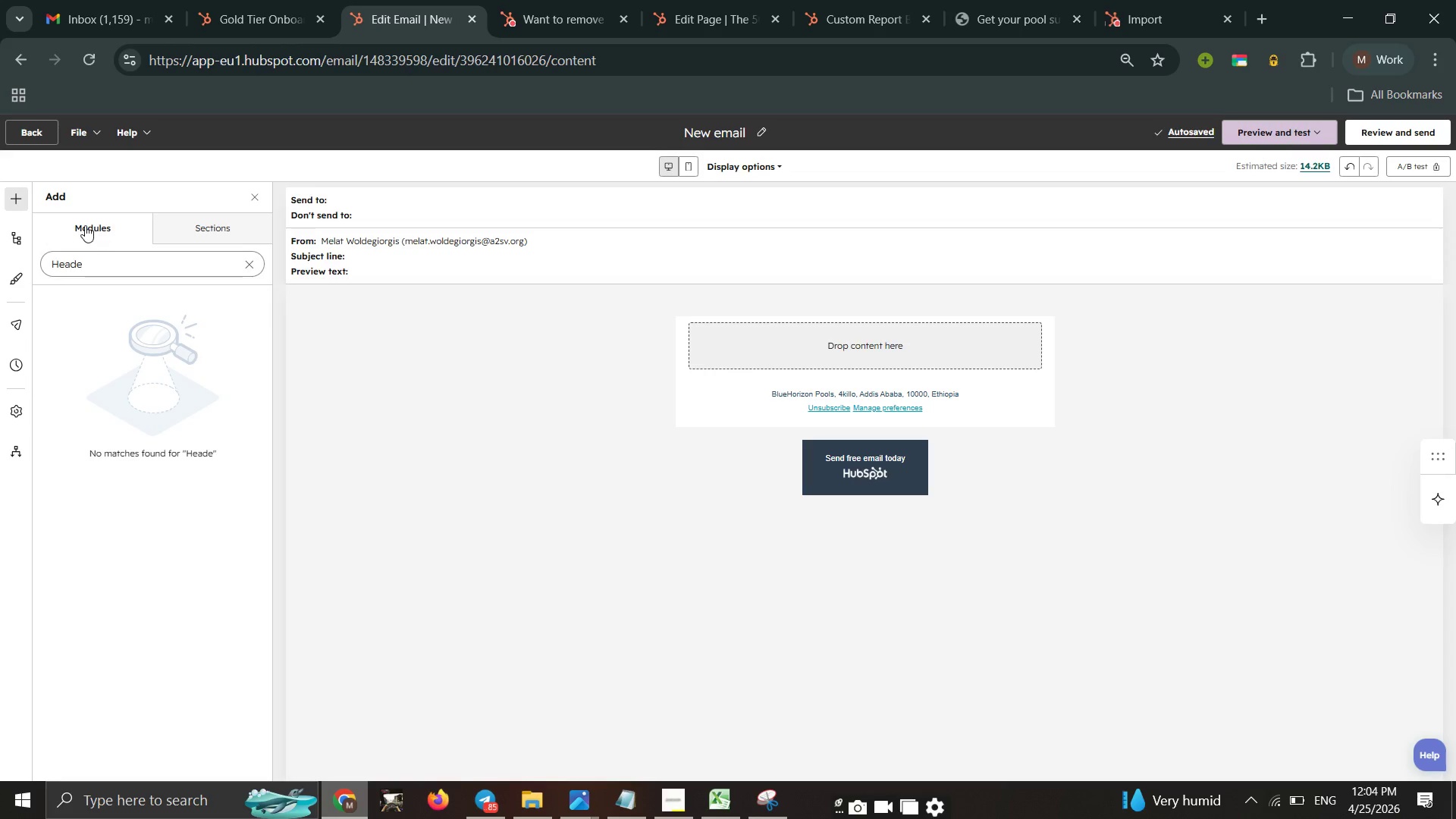 
left_click([85, 225])
 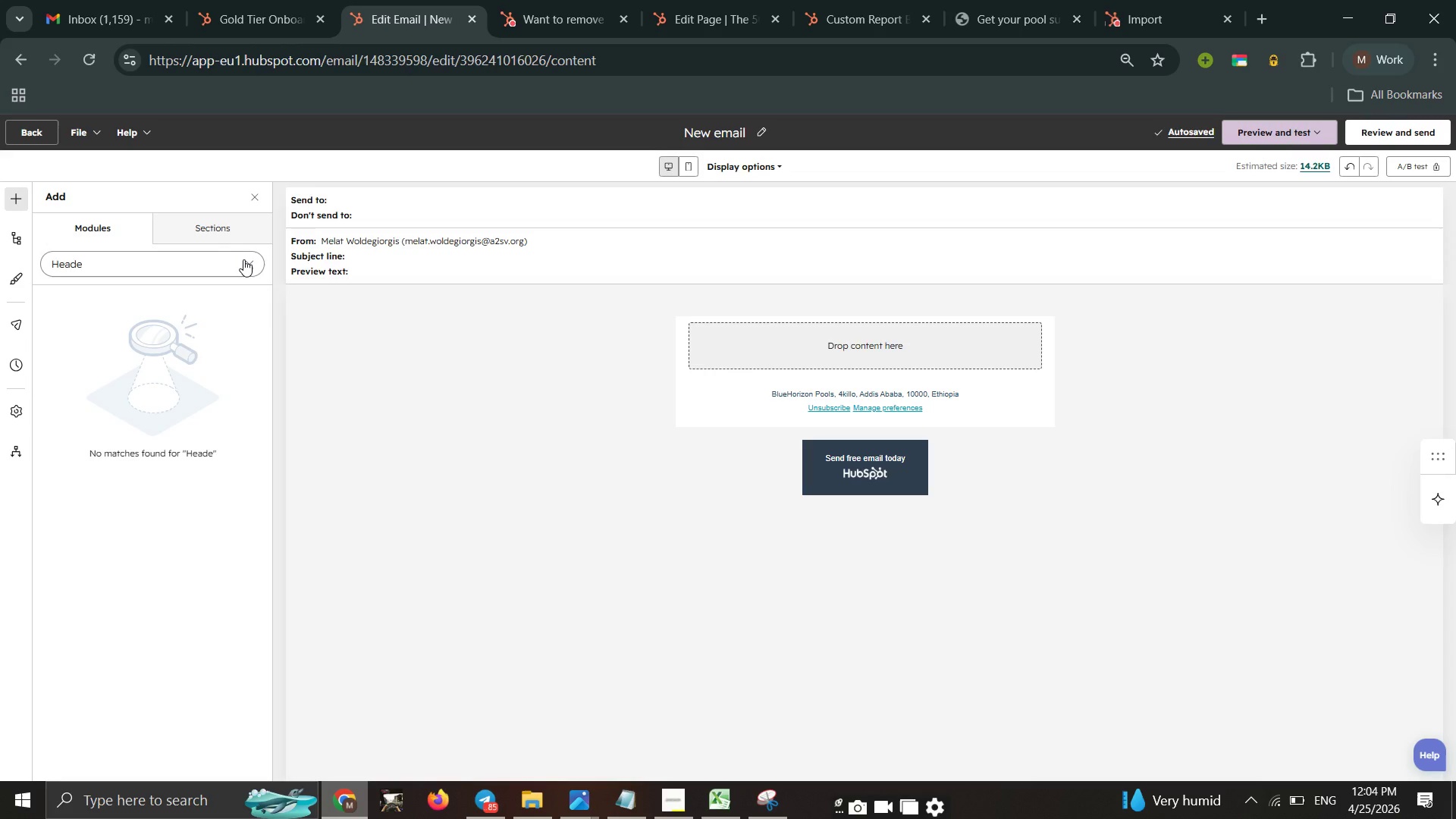 
left_click([243, 259])
 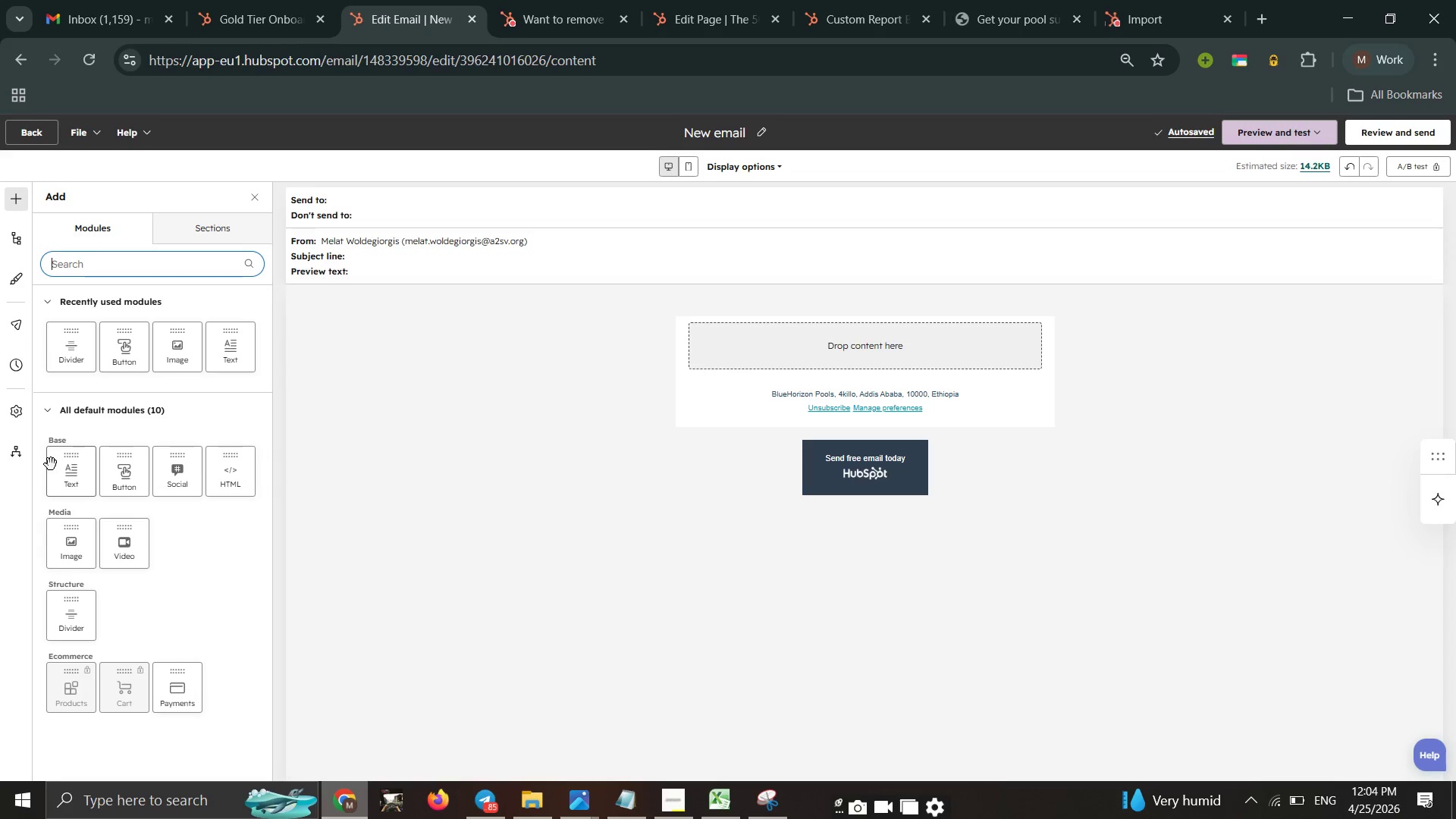 
left_click_drag(start_coordinate=[64, 479], to_coordinate=[900, 338])
 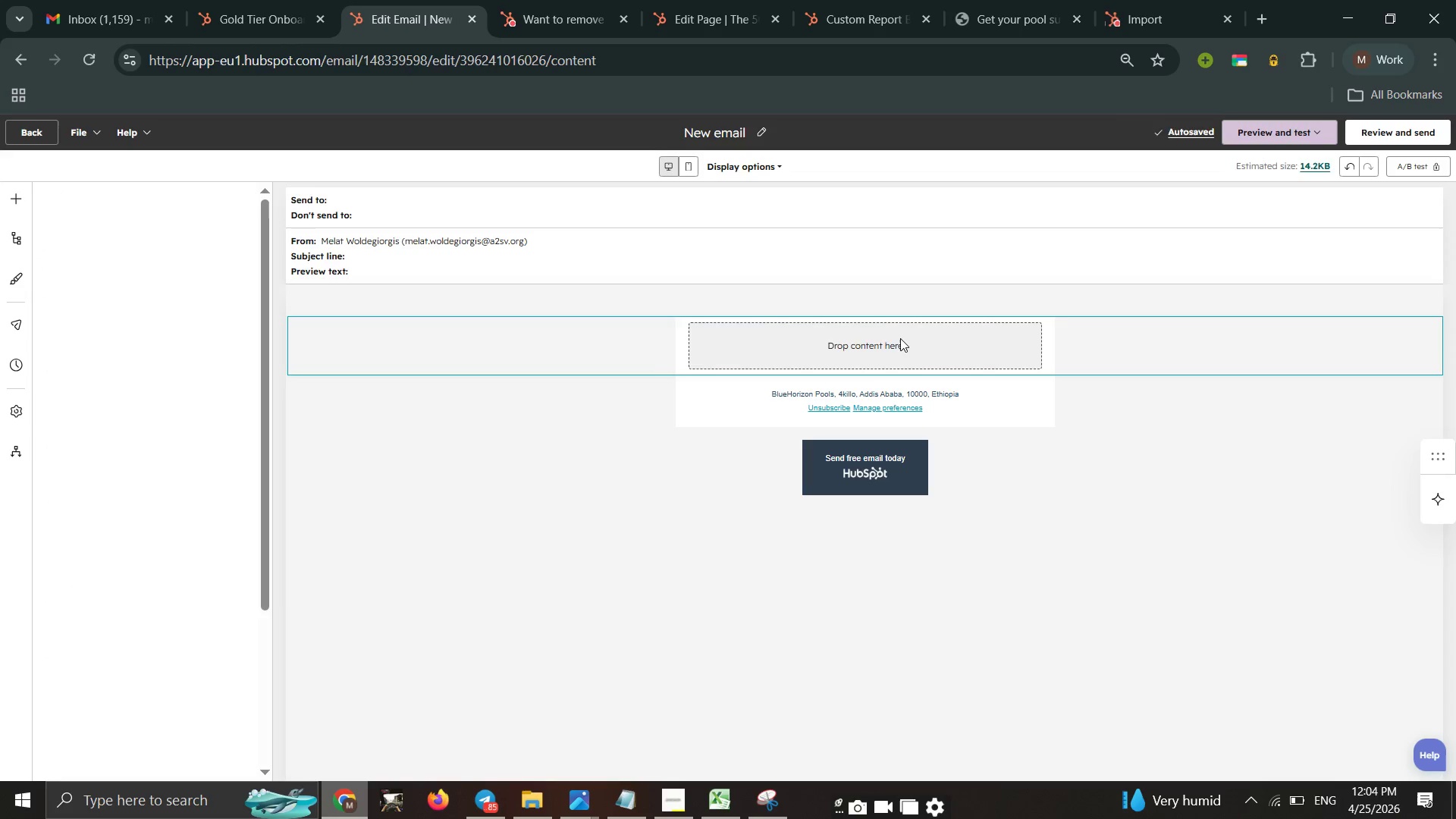 
left_click([900, 338])
 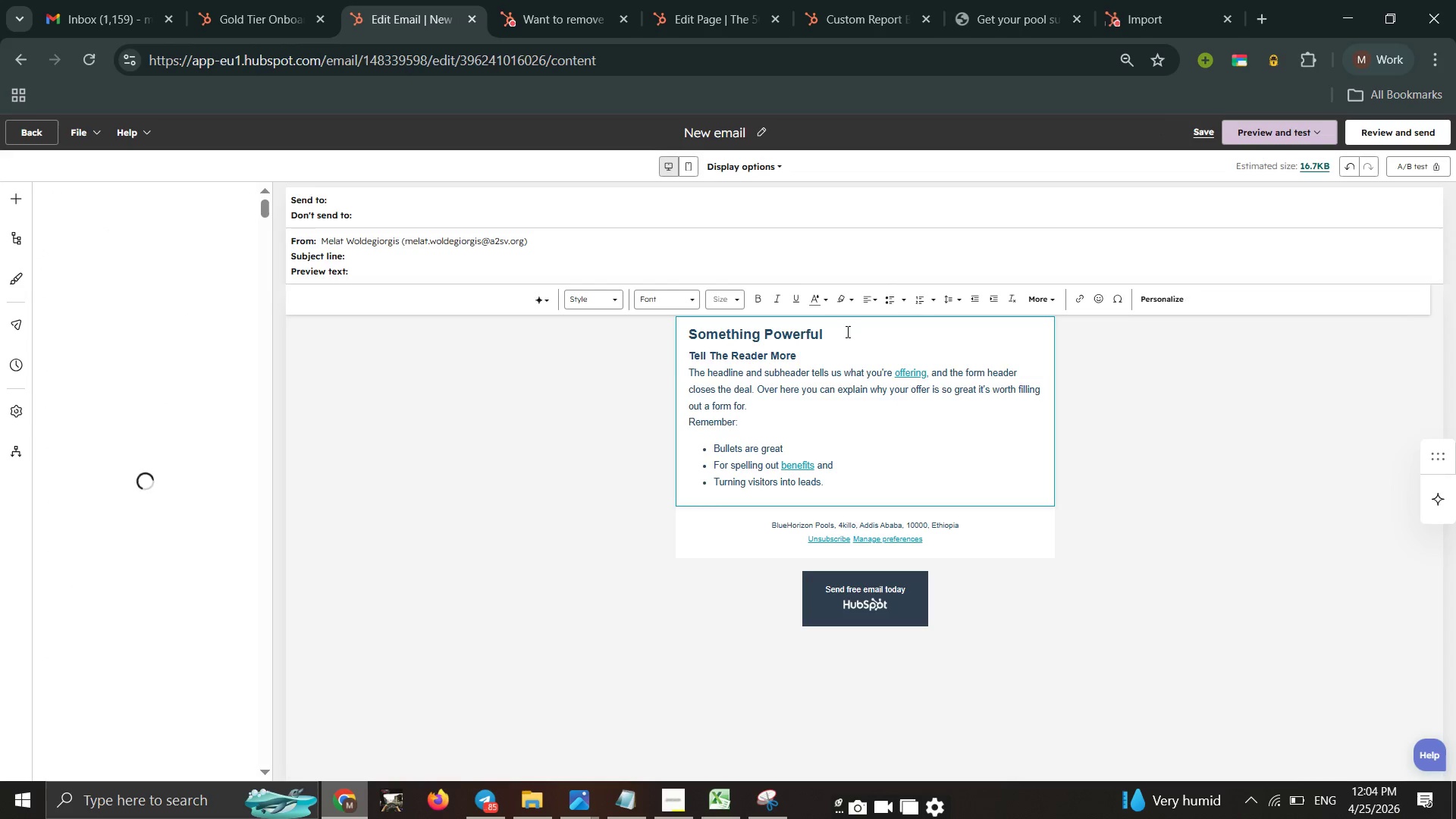 
left_click([900, 338])
 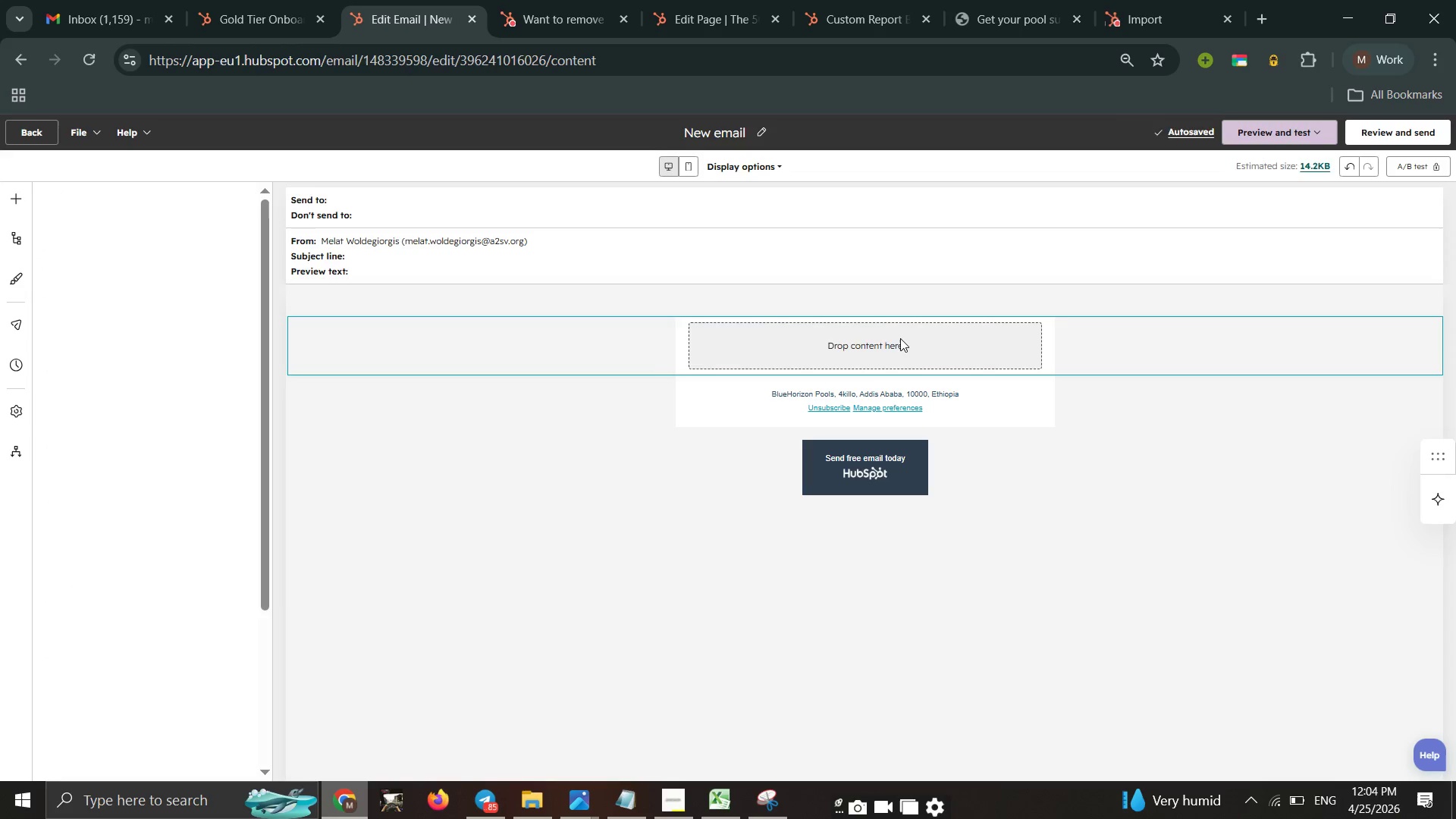 
left_click_drag(start_coordinate=[833, 331], to_coordinate=[667, 310])
 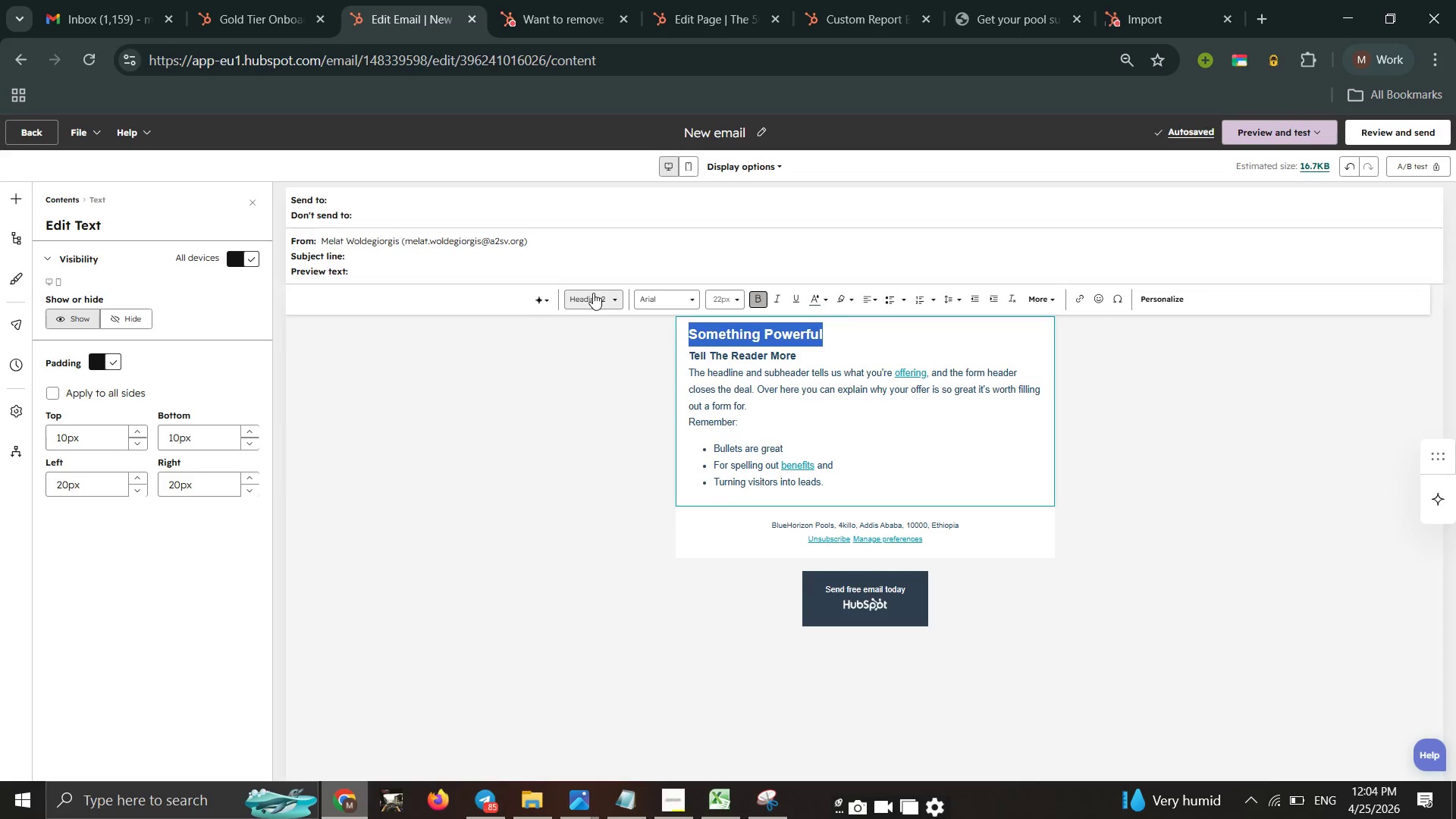 
left_click([667, 310])
 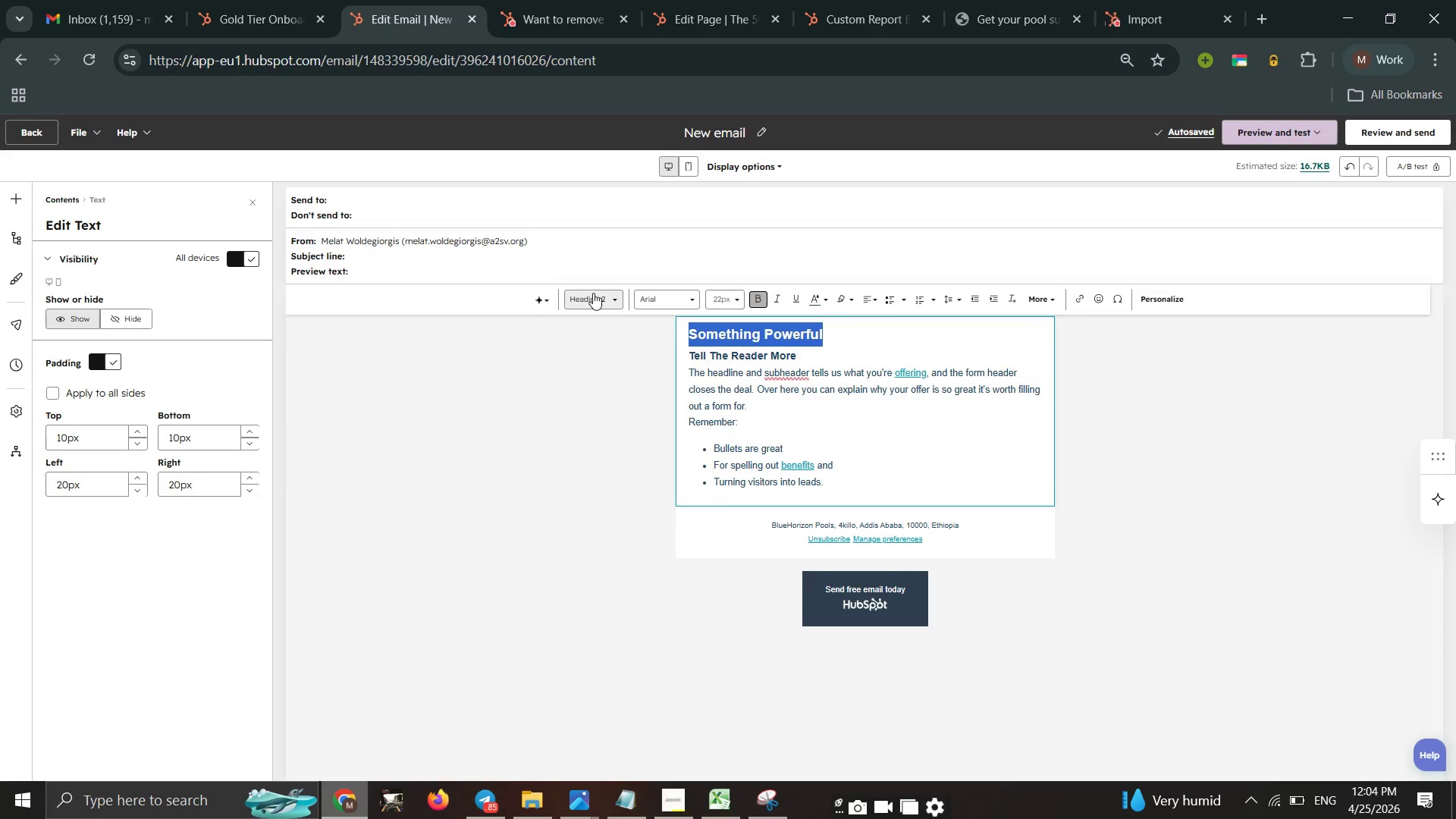 
left_click([593, 293])
 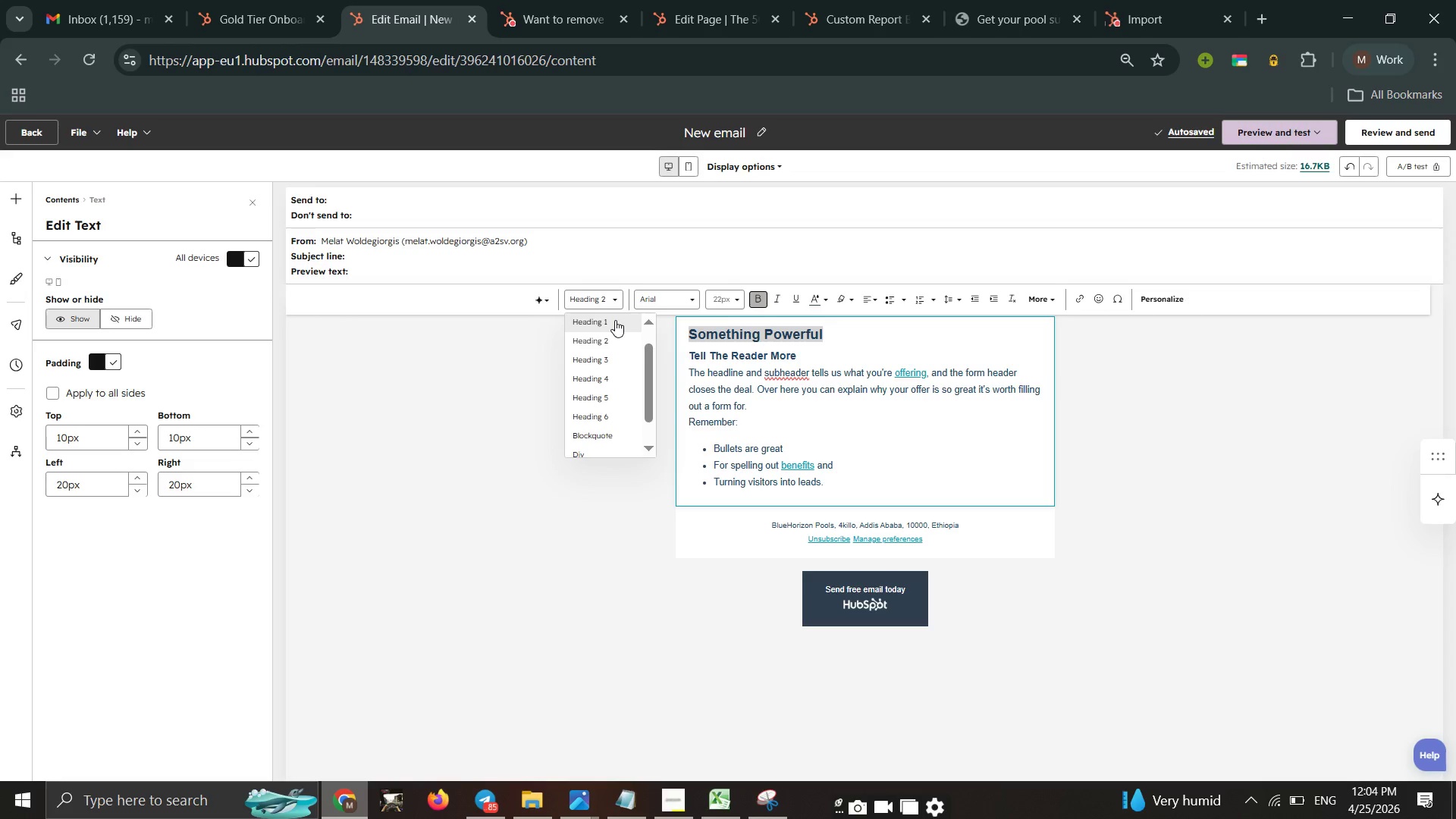 
left_click([615, 320])
 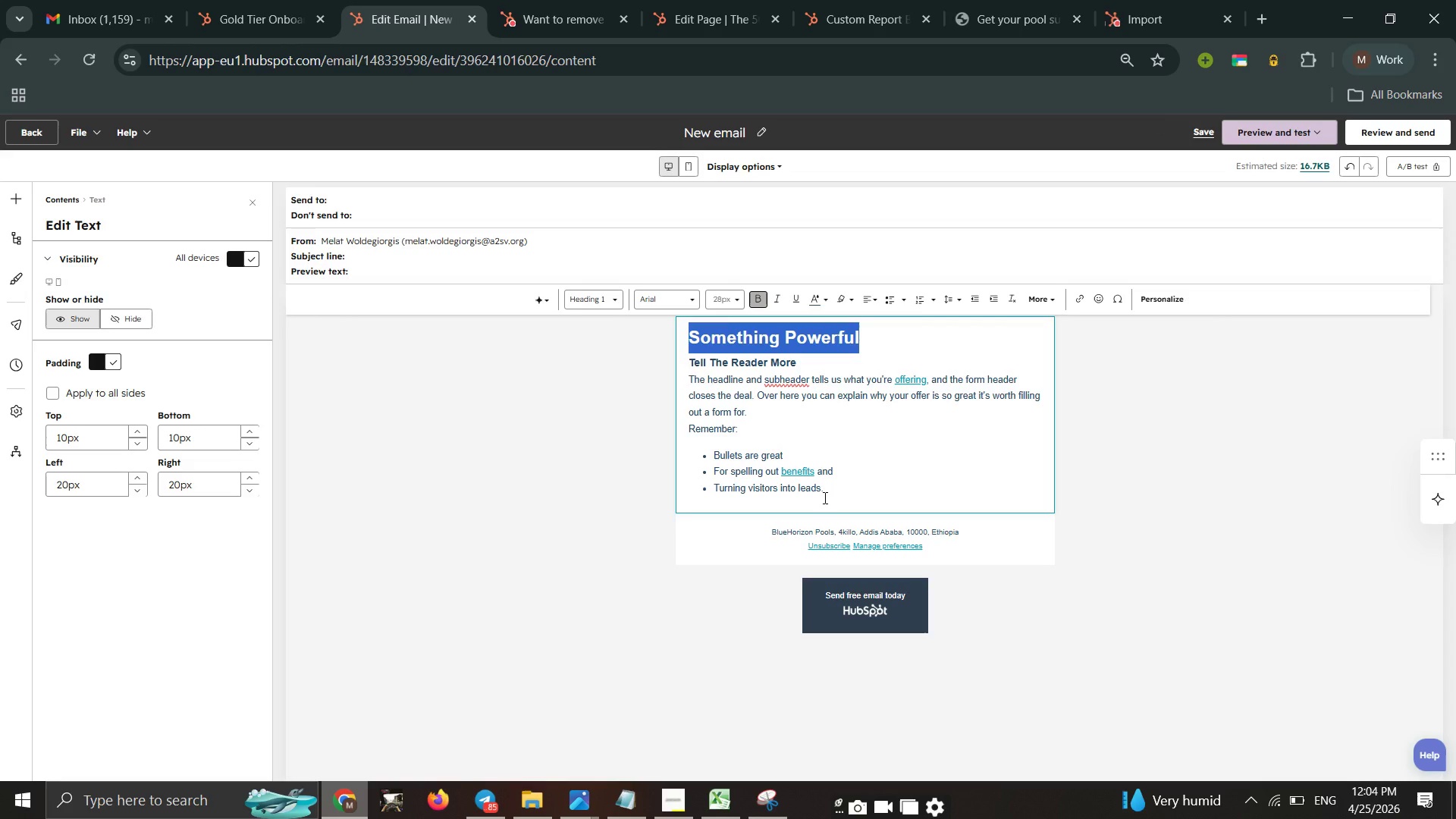 
left_click([829, 498])
 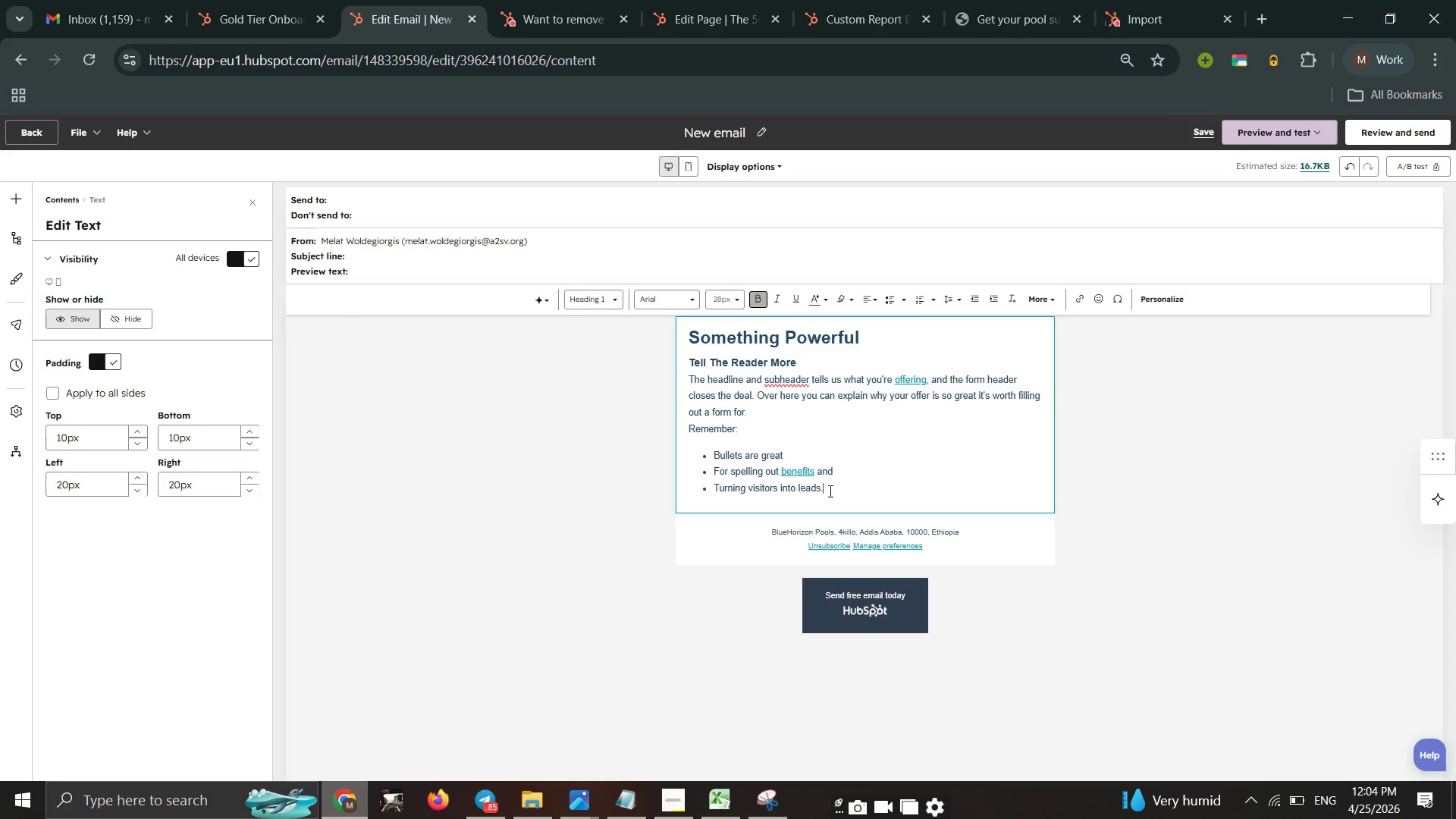 
left_click_drag(start_coordinate=[829, 491], to_coordinate=[761, 372])
 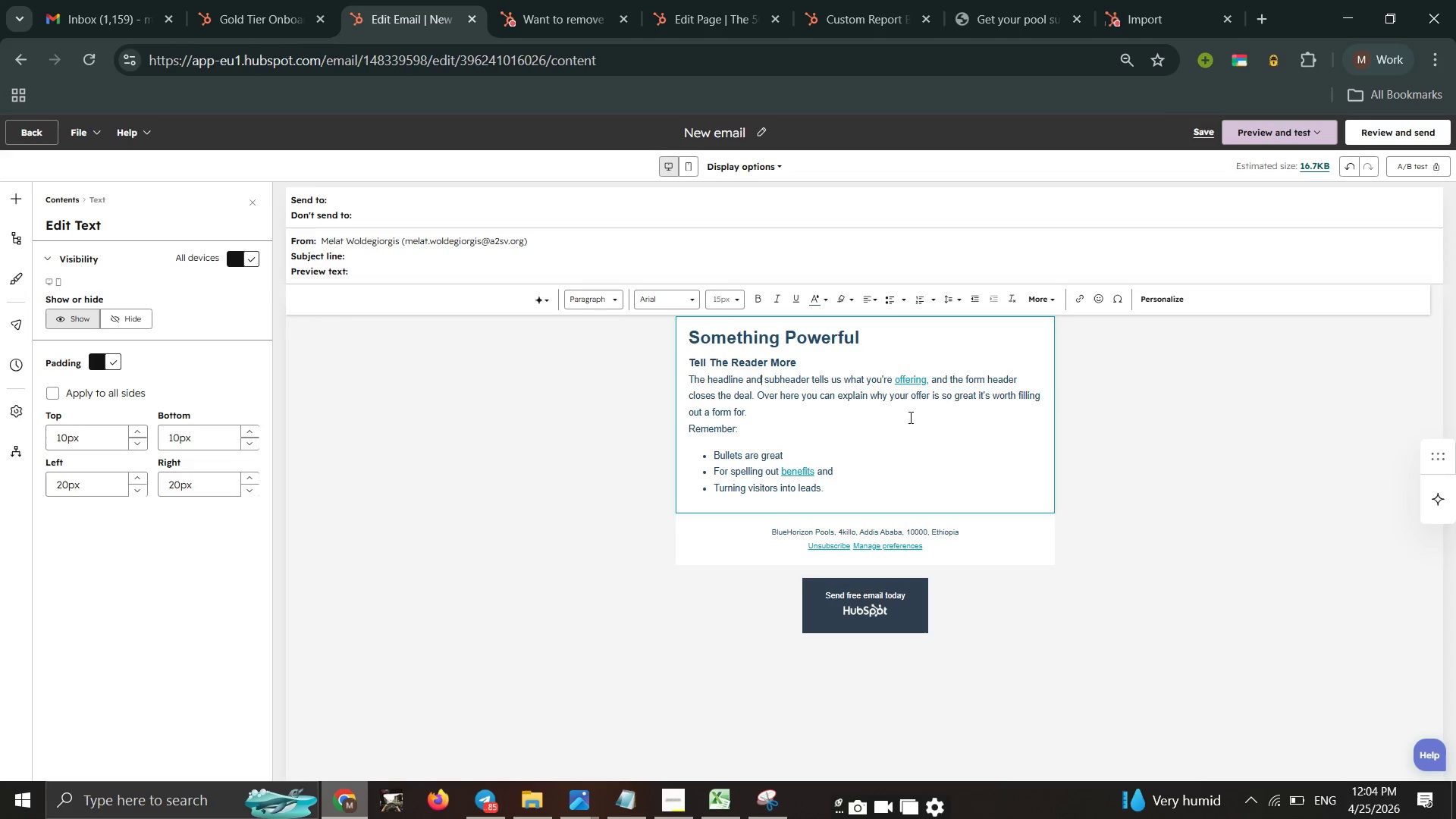 
left_click([761, 372])
 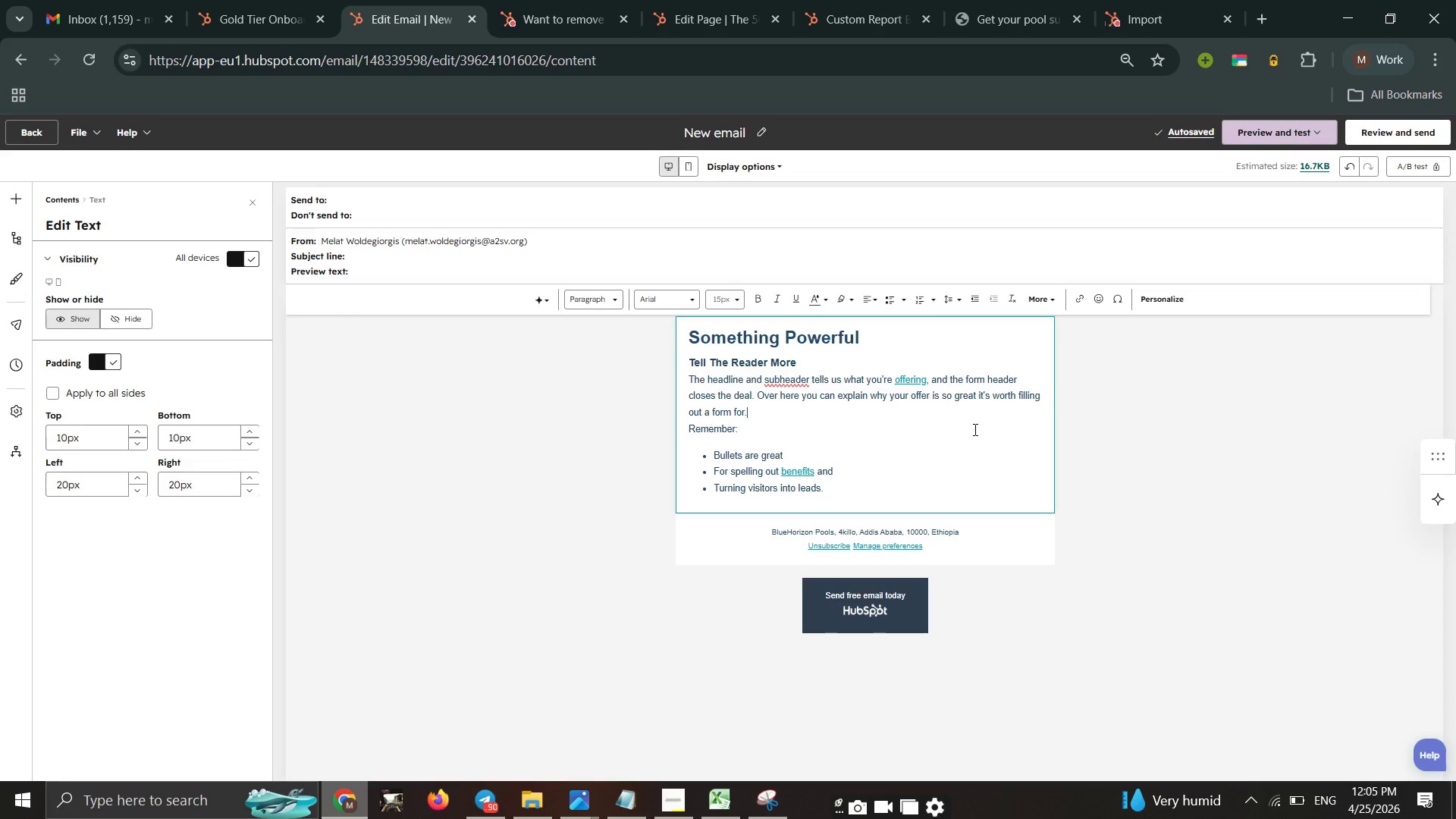 
wait(57.95)
 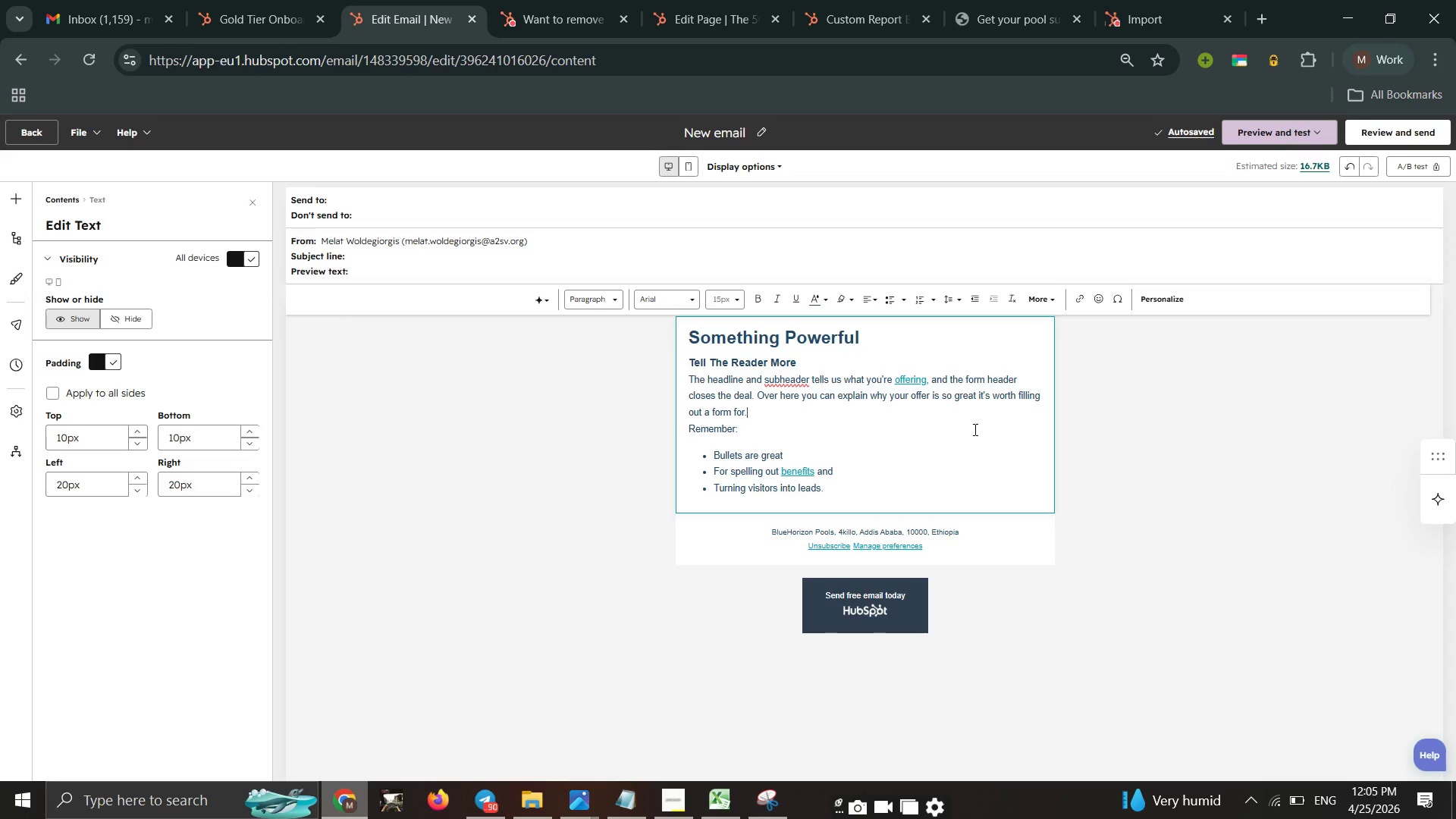 
left_click_drag(start_coordinate=[868, 344], to_coordinate=[752, 333])
 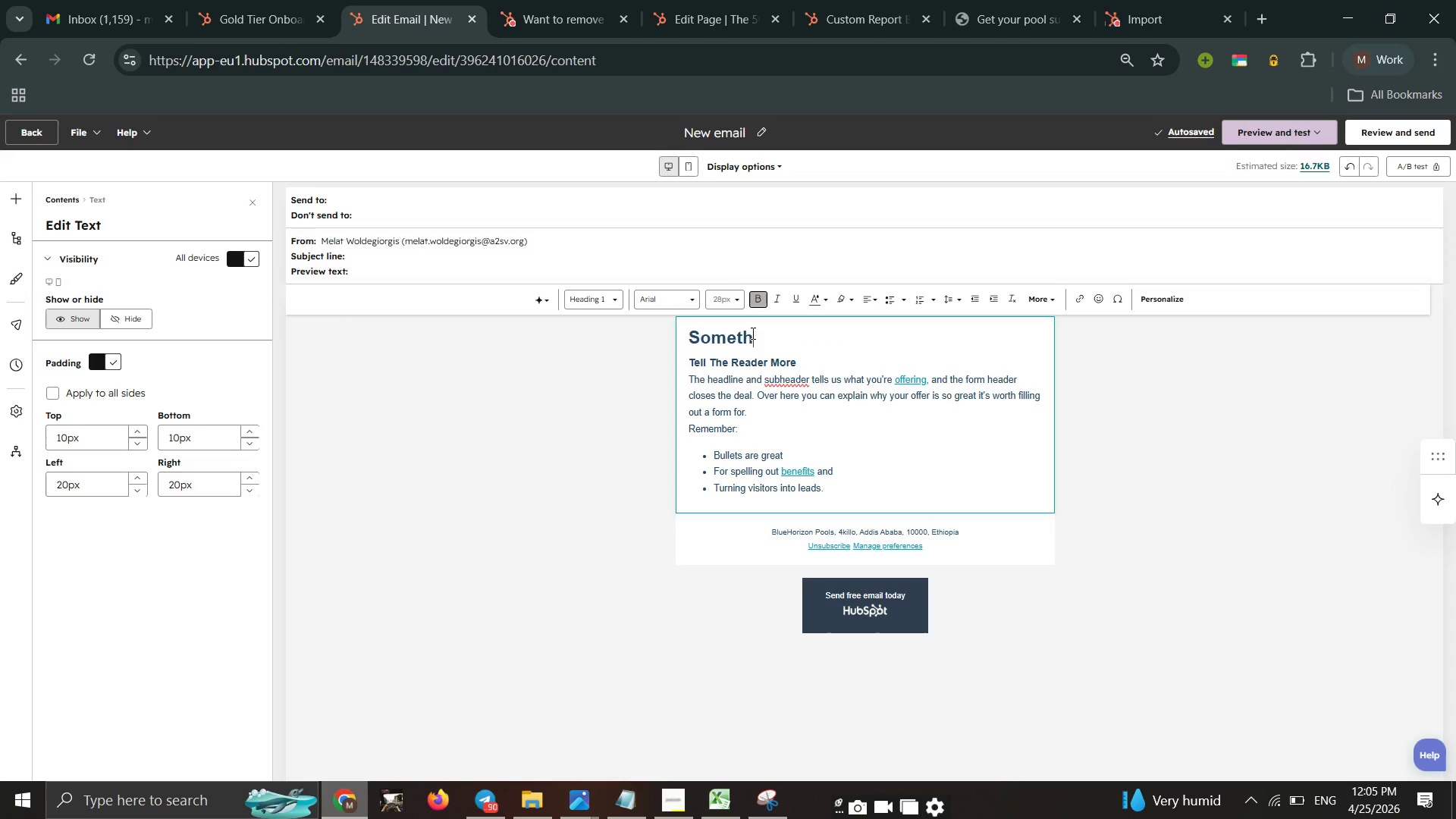 
key(Backspace)
 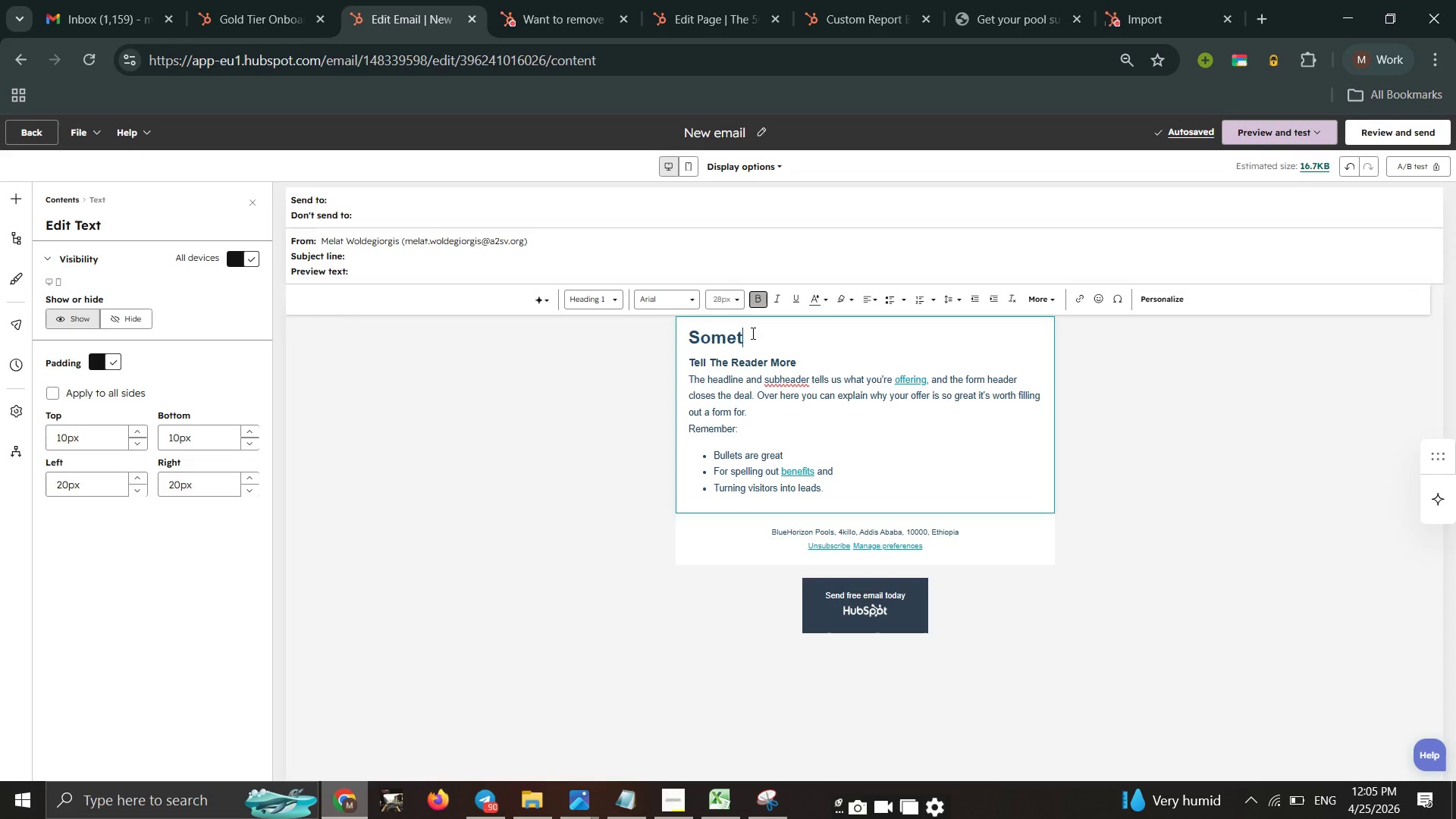 
key(Backspace)
 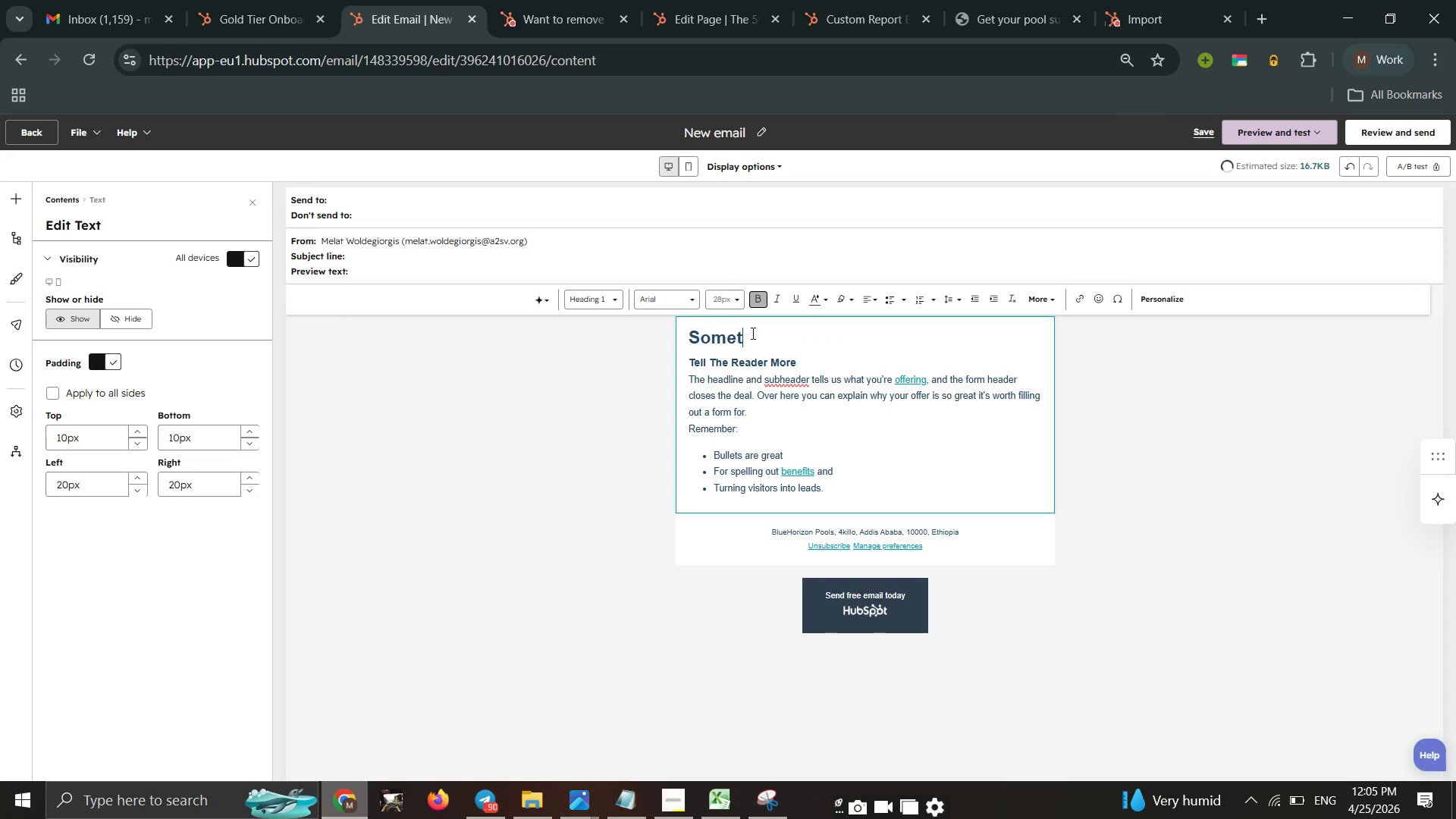 
key(Backspace)
 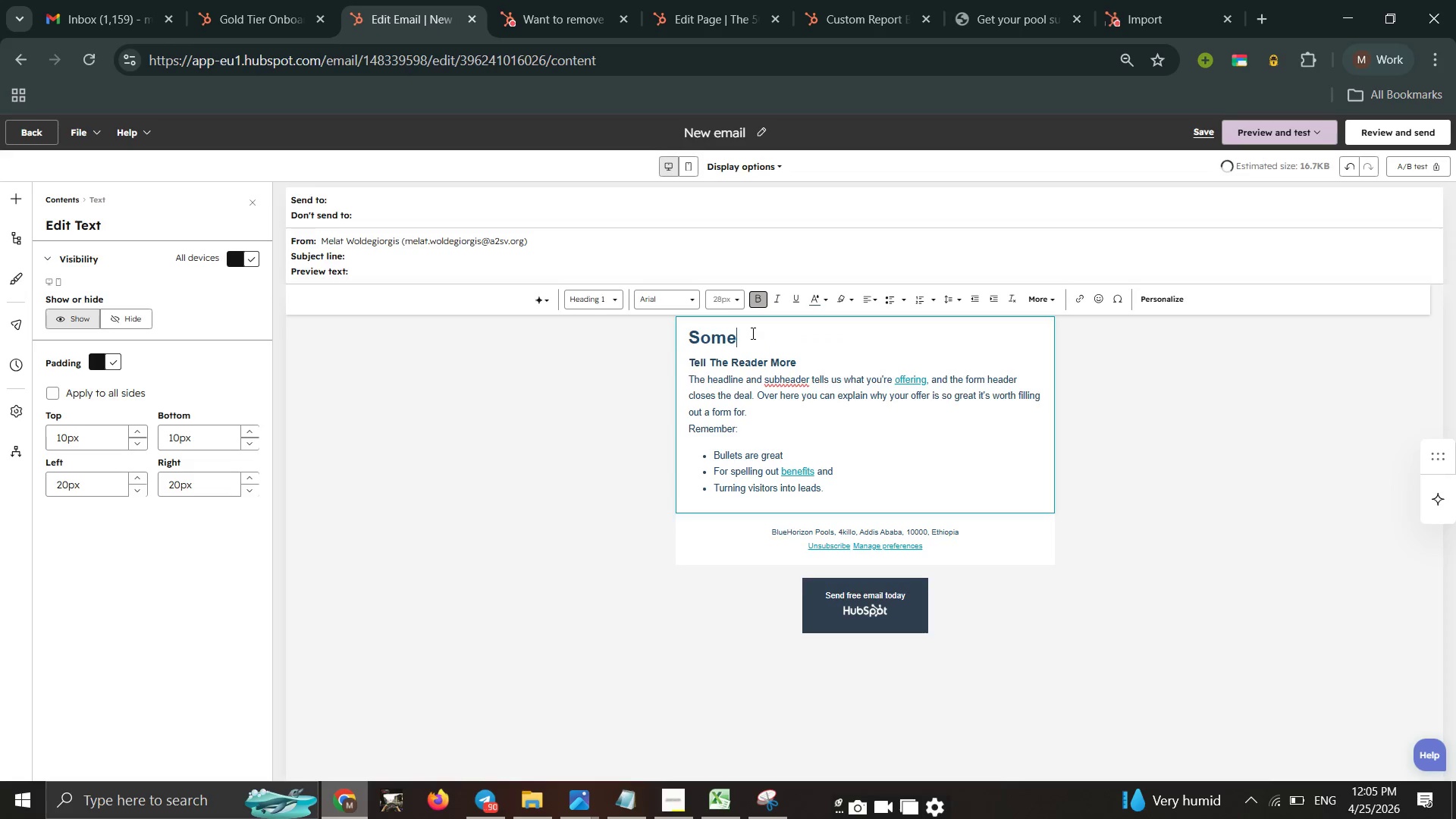 
key(Backspace)
 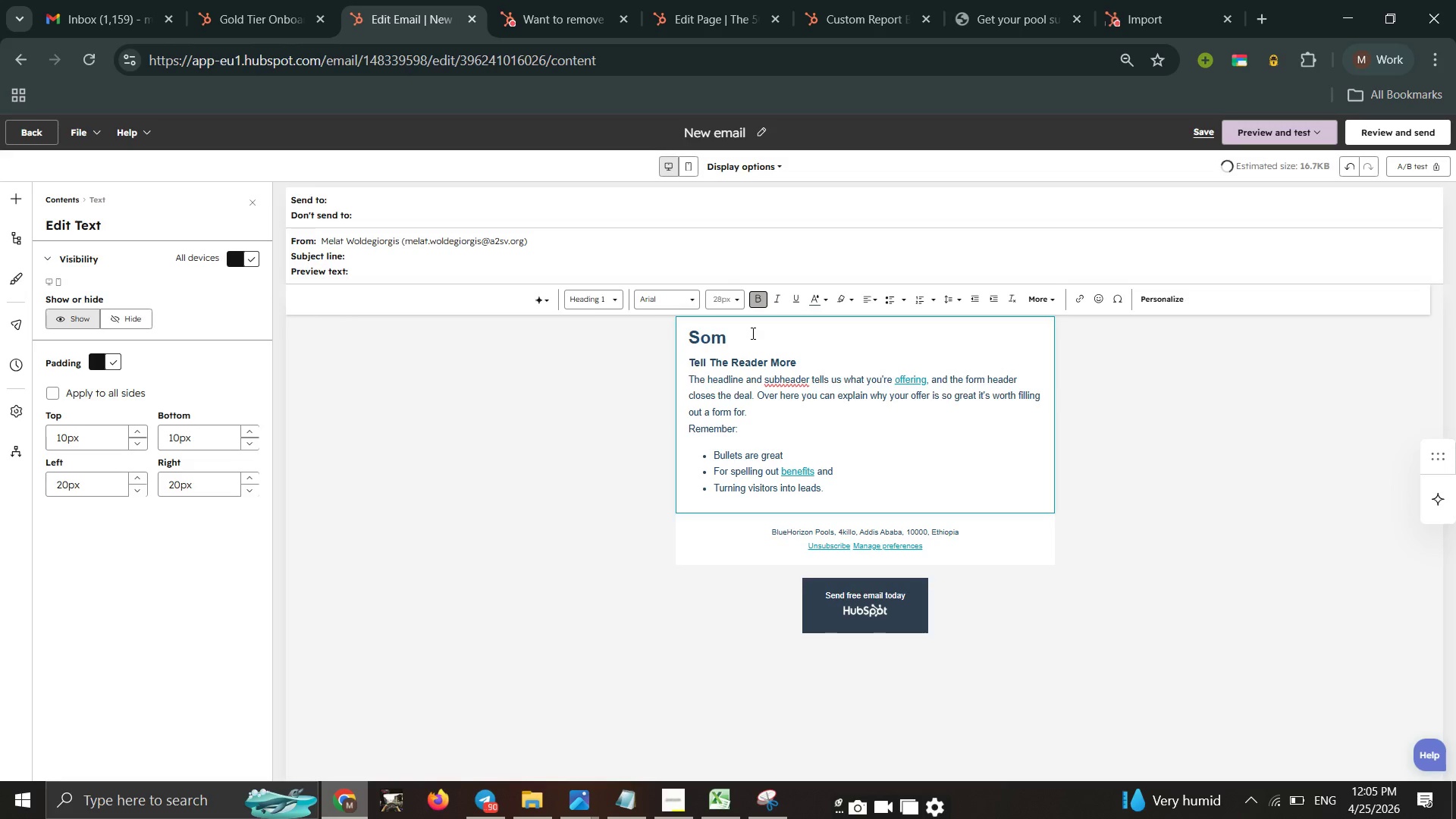 
key(Backspace)
 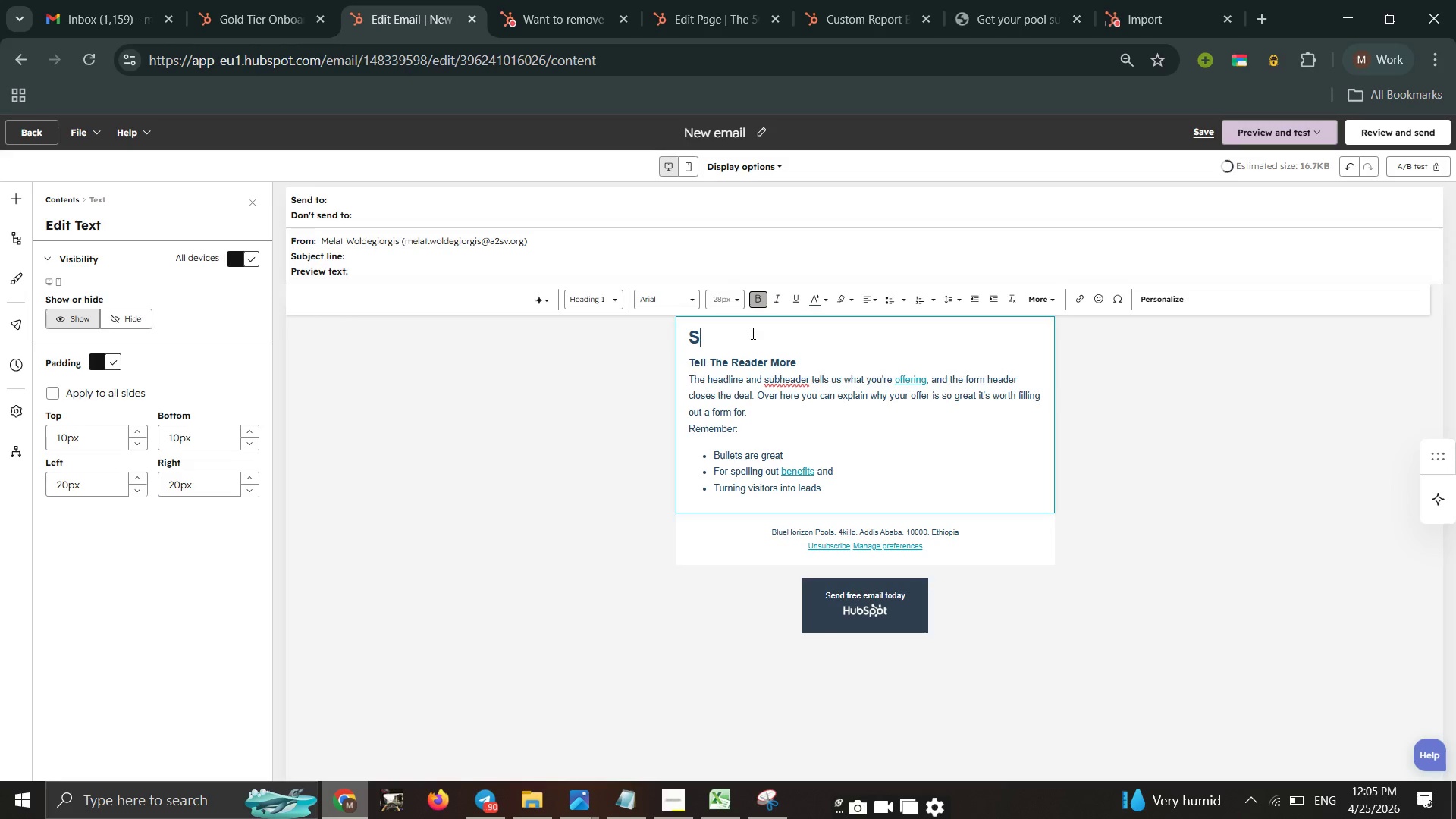 
key(Backspace)
 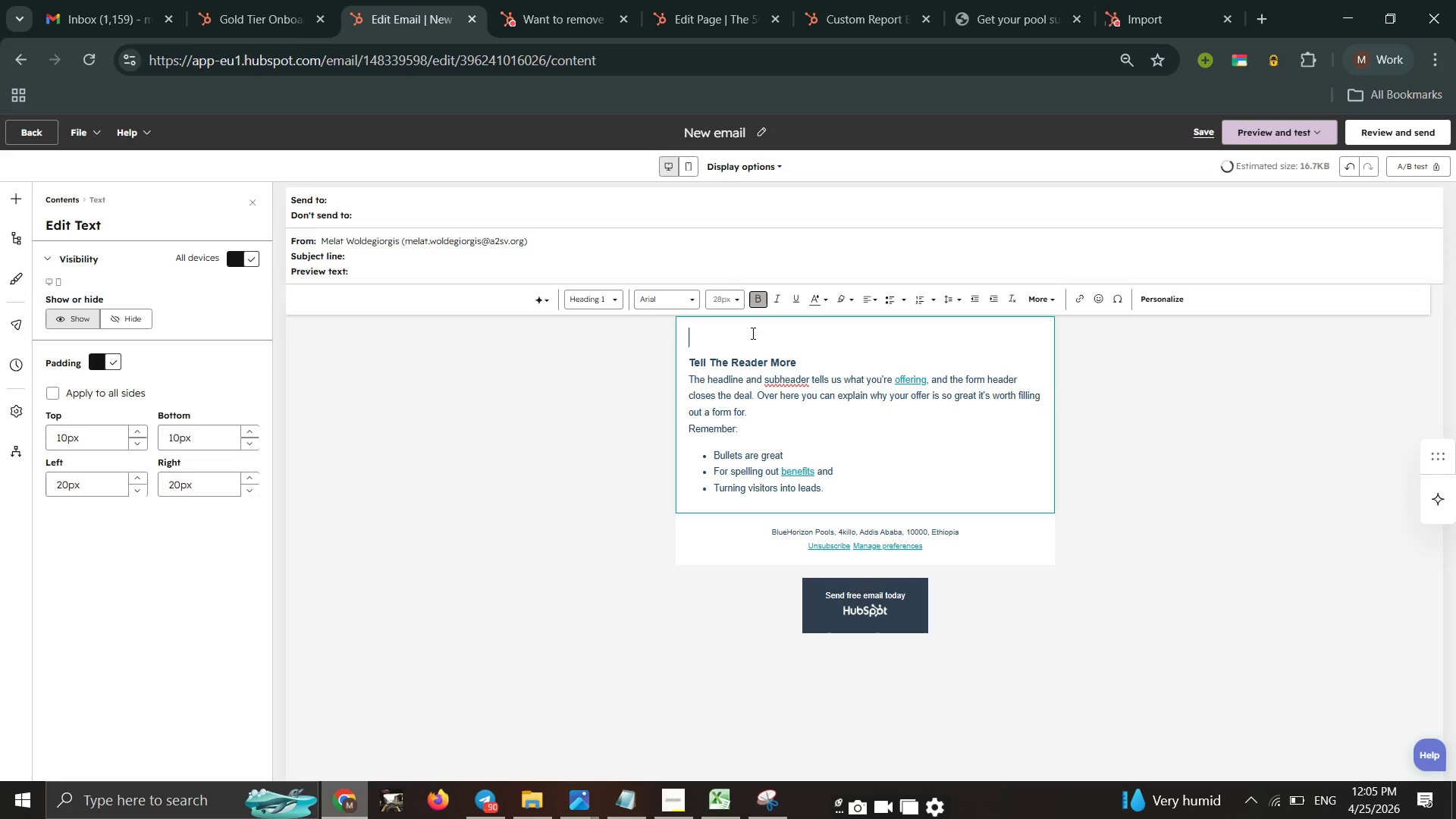 
key(Backspace)
 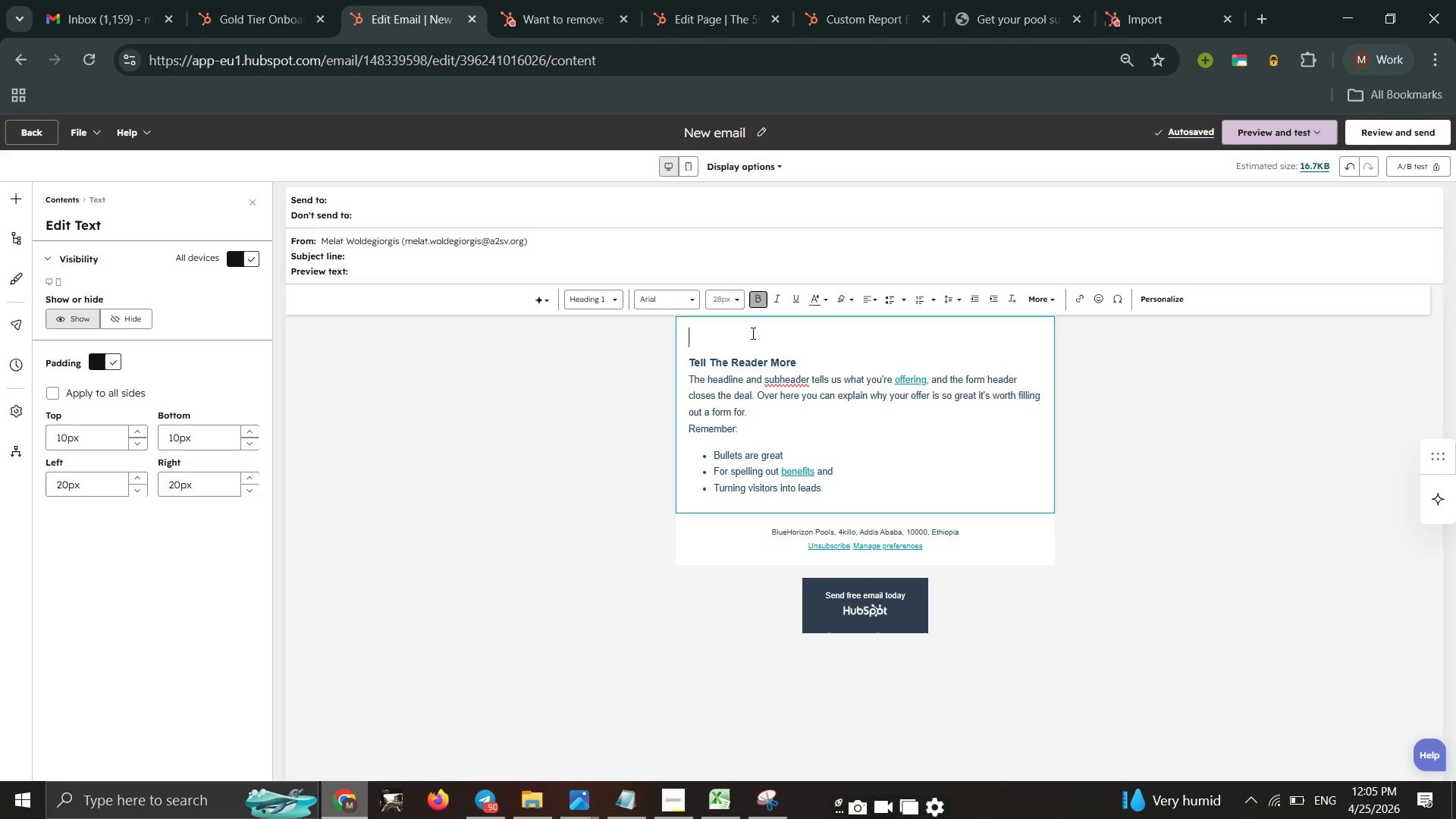 
wait(14.5)
 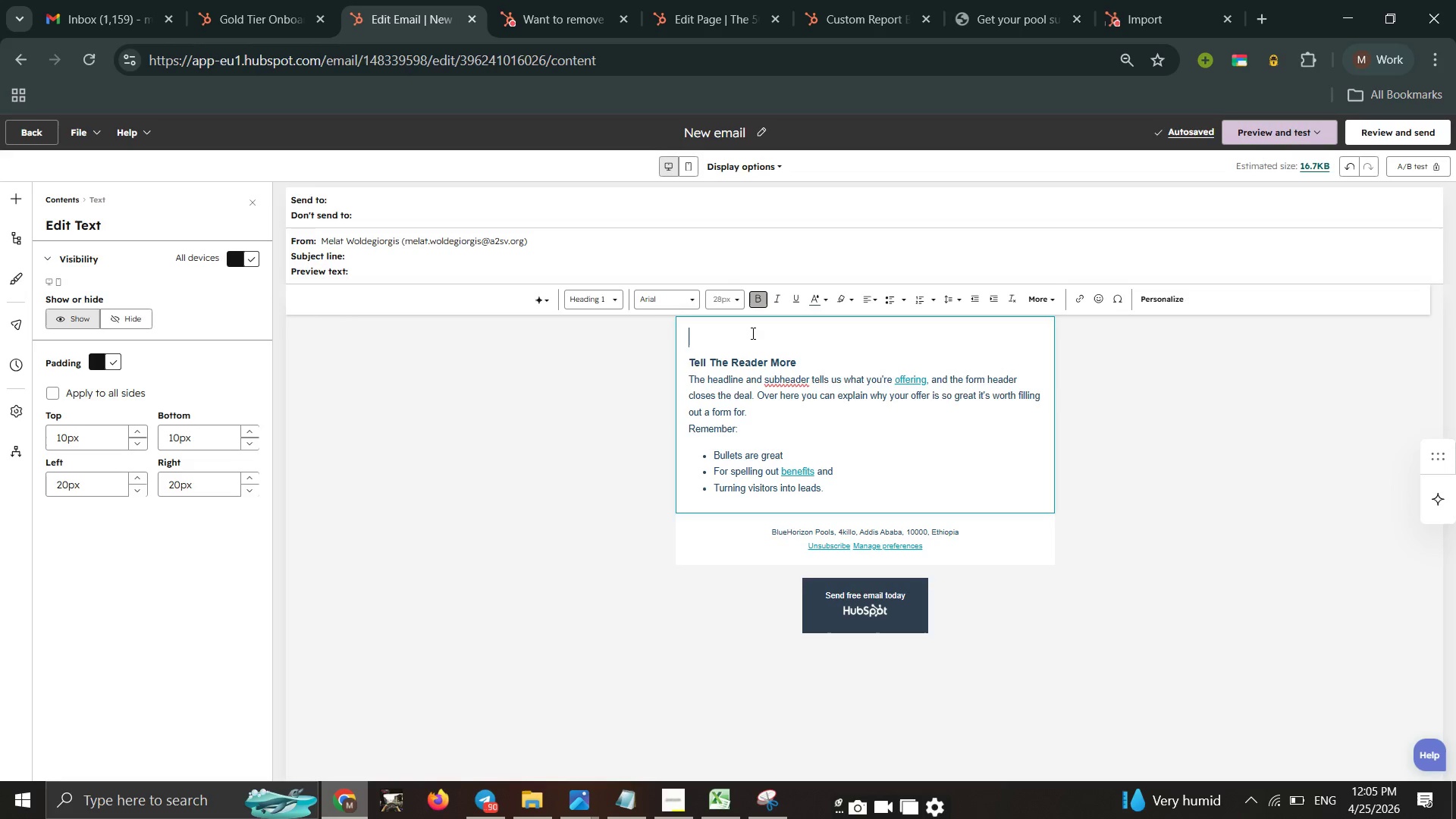 
type(Protect the Legacy of )
 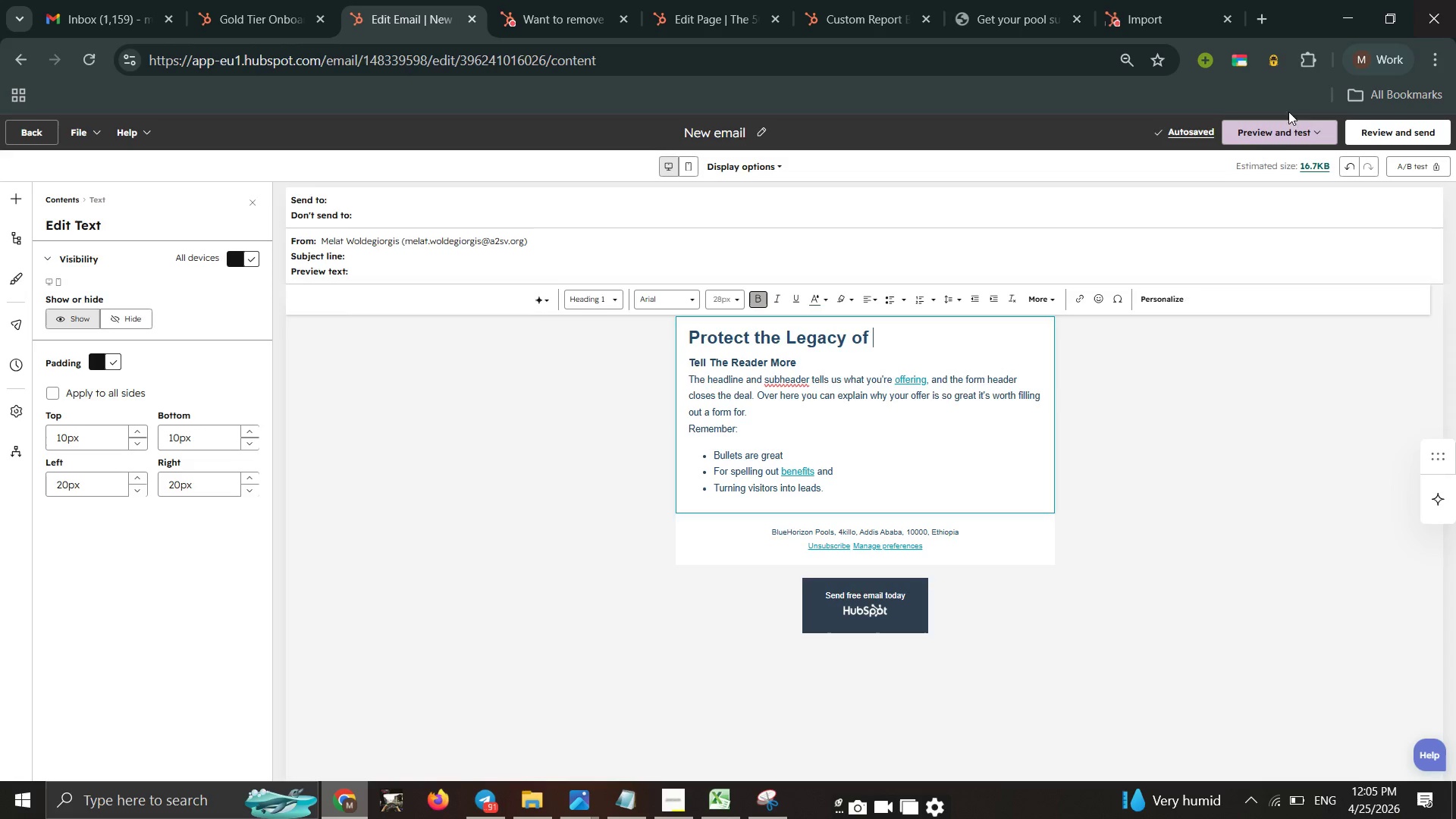 
wait(6.2)
 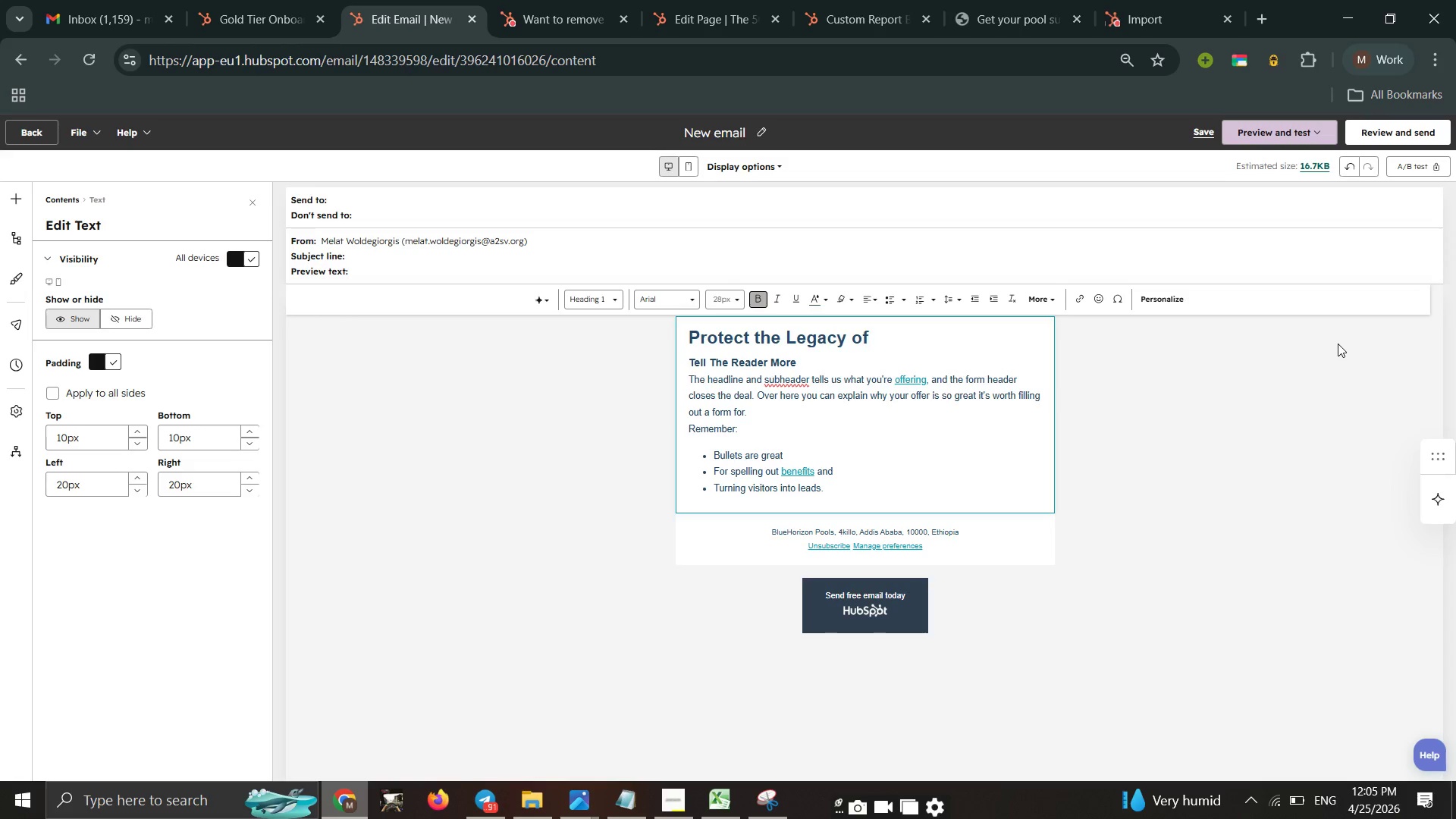 
left_click([1177, 298])
 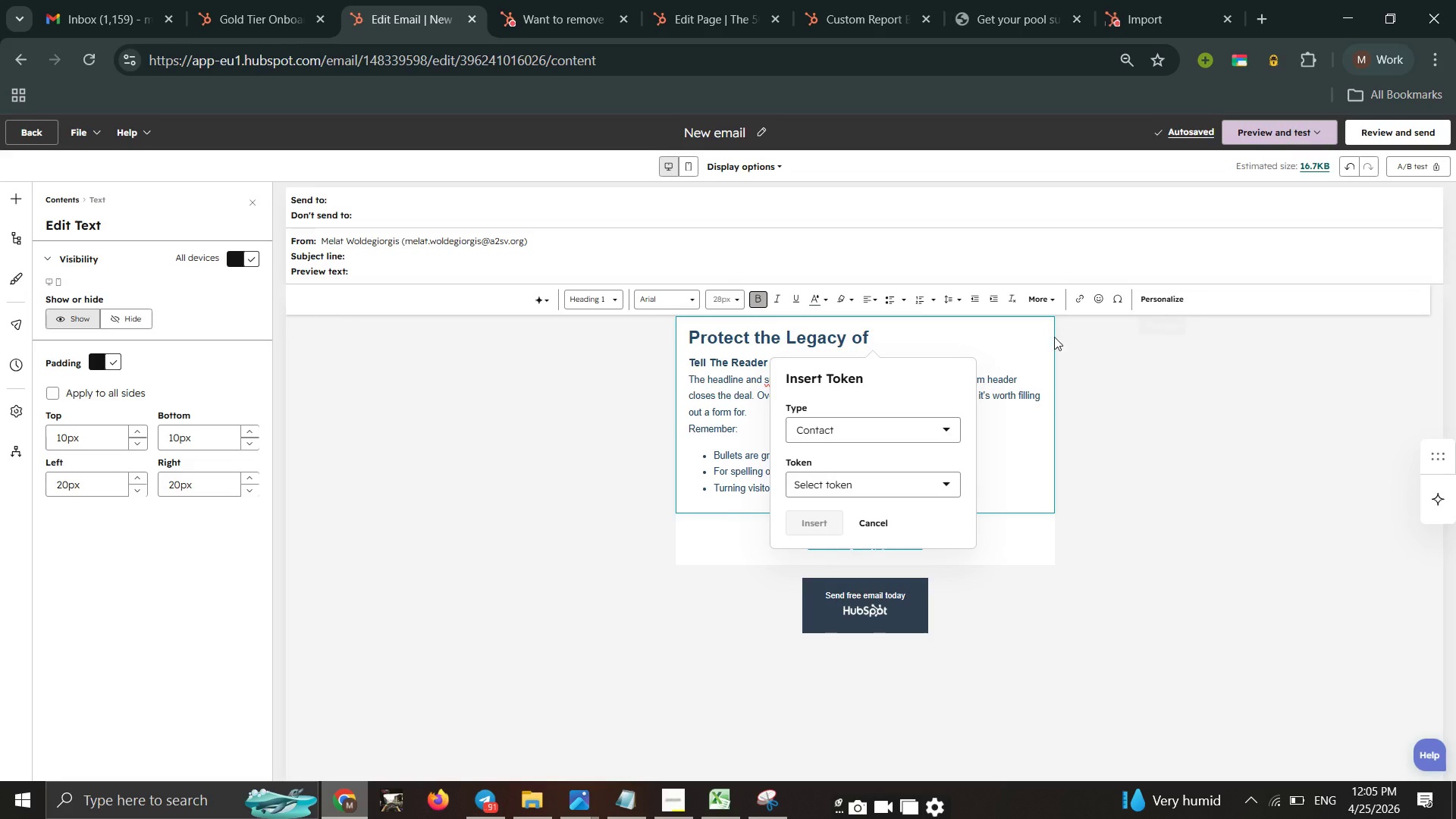 
left_click([915, 334])
 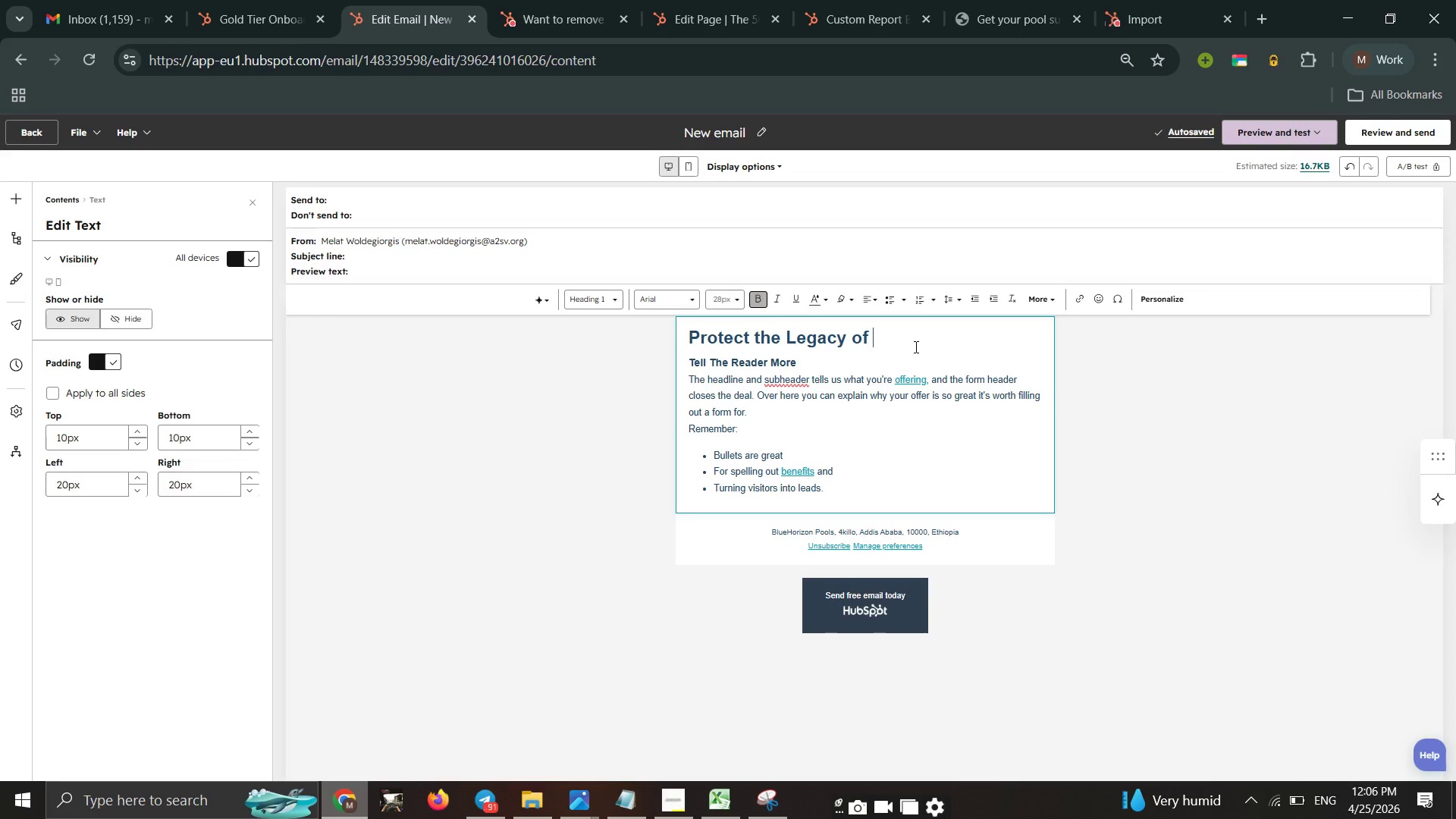 
type(y)
key(Backspace)
type(YOU)
key(Backspace)
key(Backspace)
 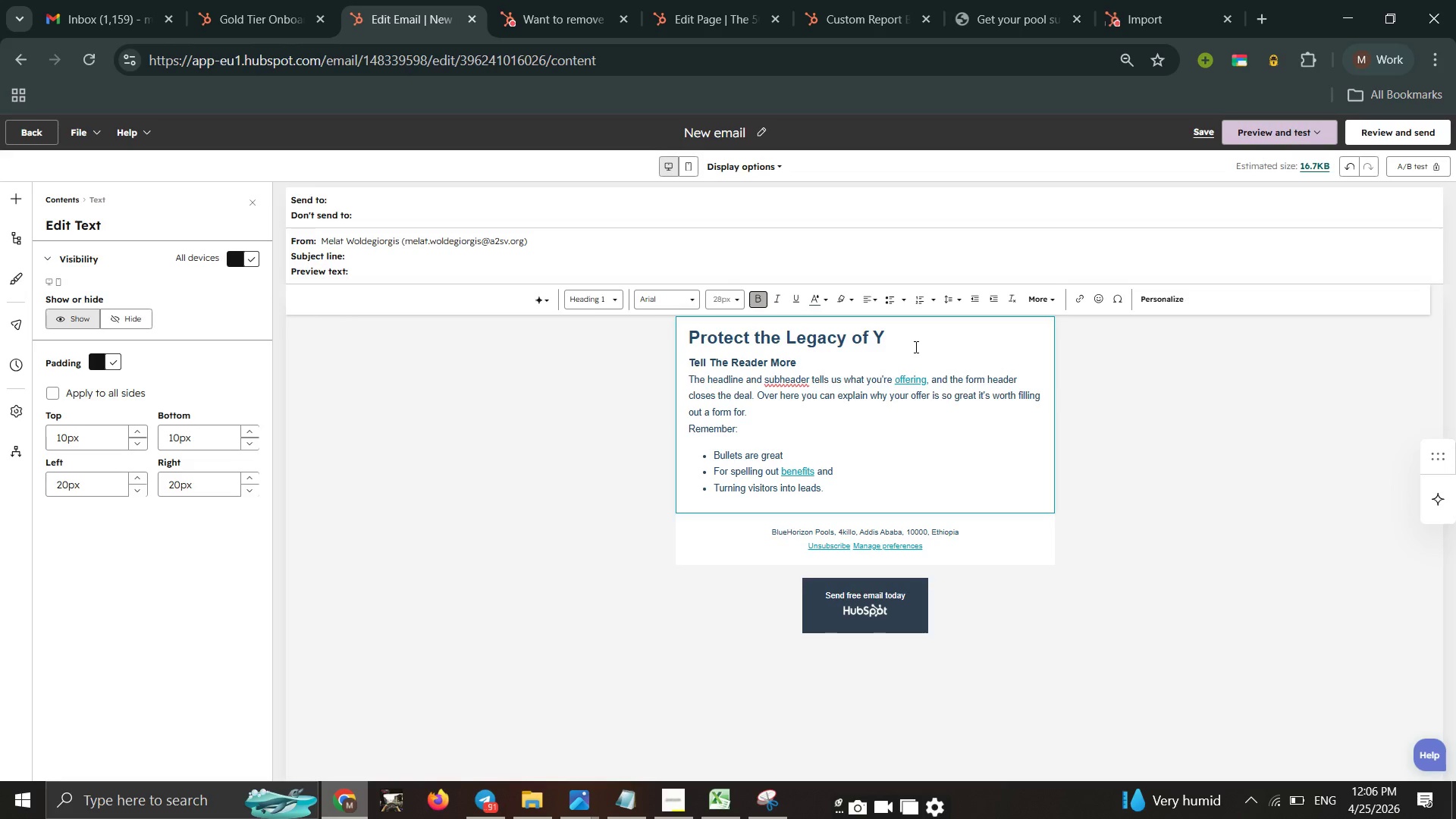 
type(our Heritage Loft)
 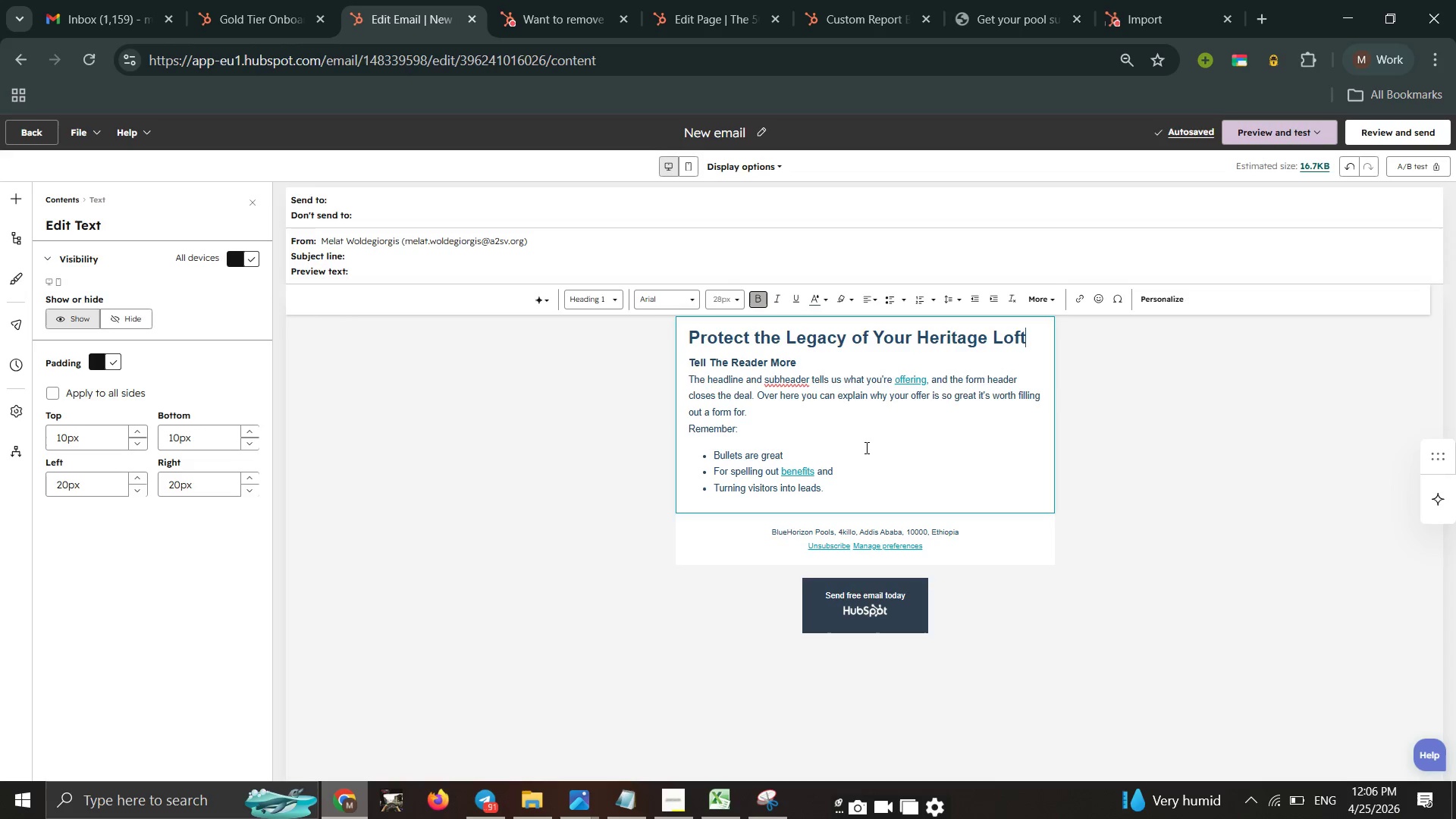 
wait(7.39)
 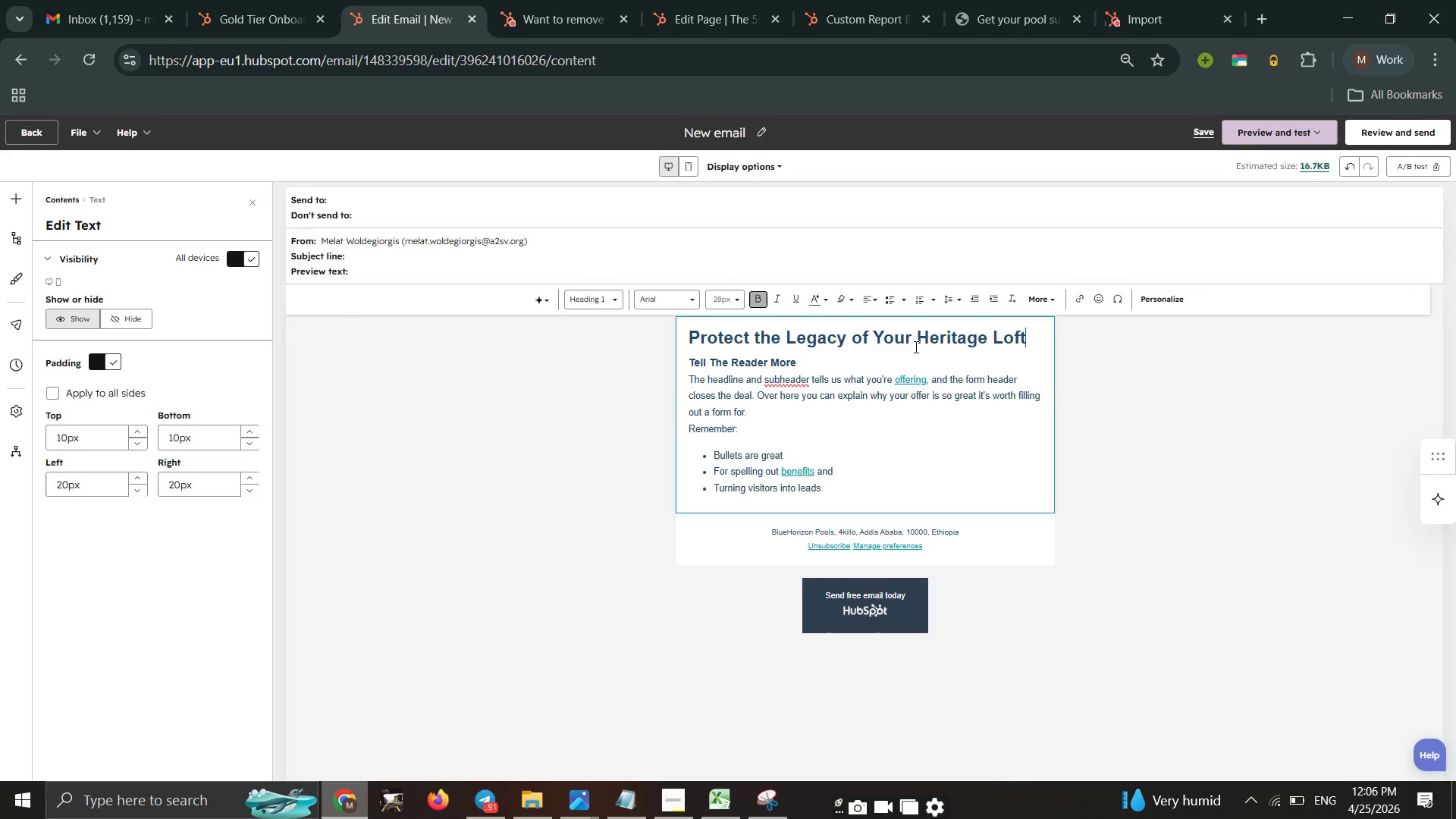 
left_click_drag(start_coordinate=[852, 500], to_coordinate=[689, 376])
 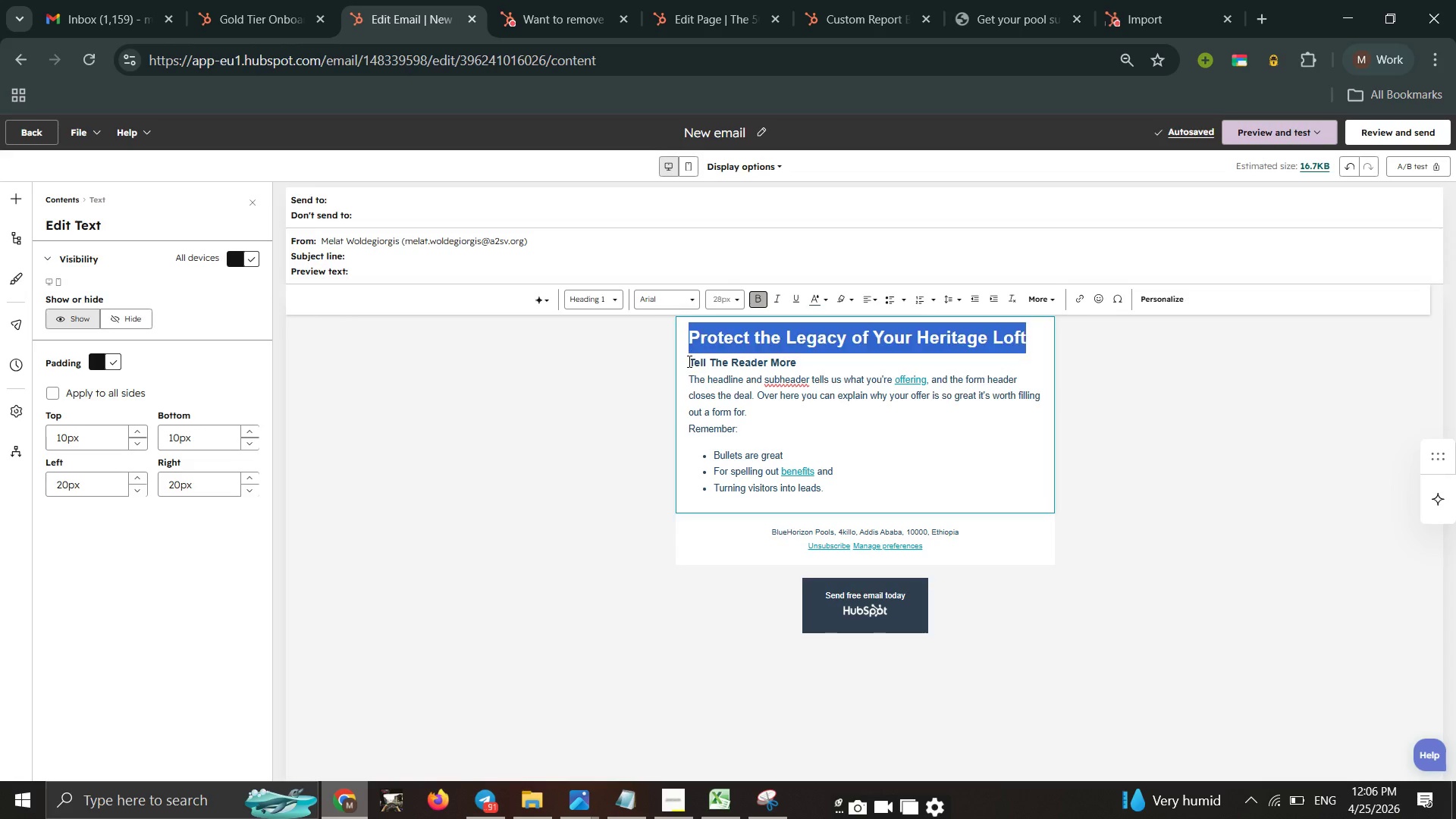 
left_click_drag(start_coordinate=[688, 361], to_coordinate=[811, 433])
 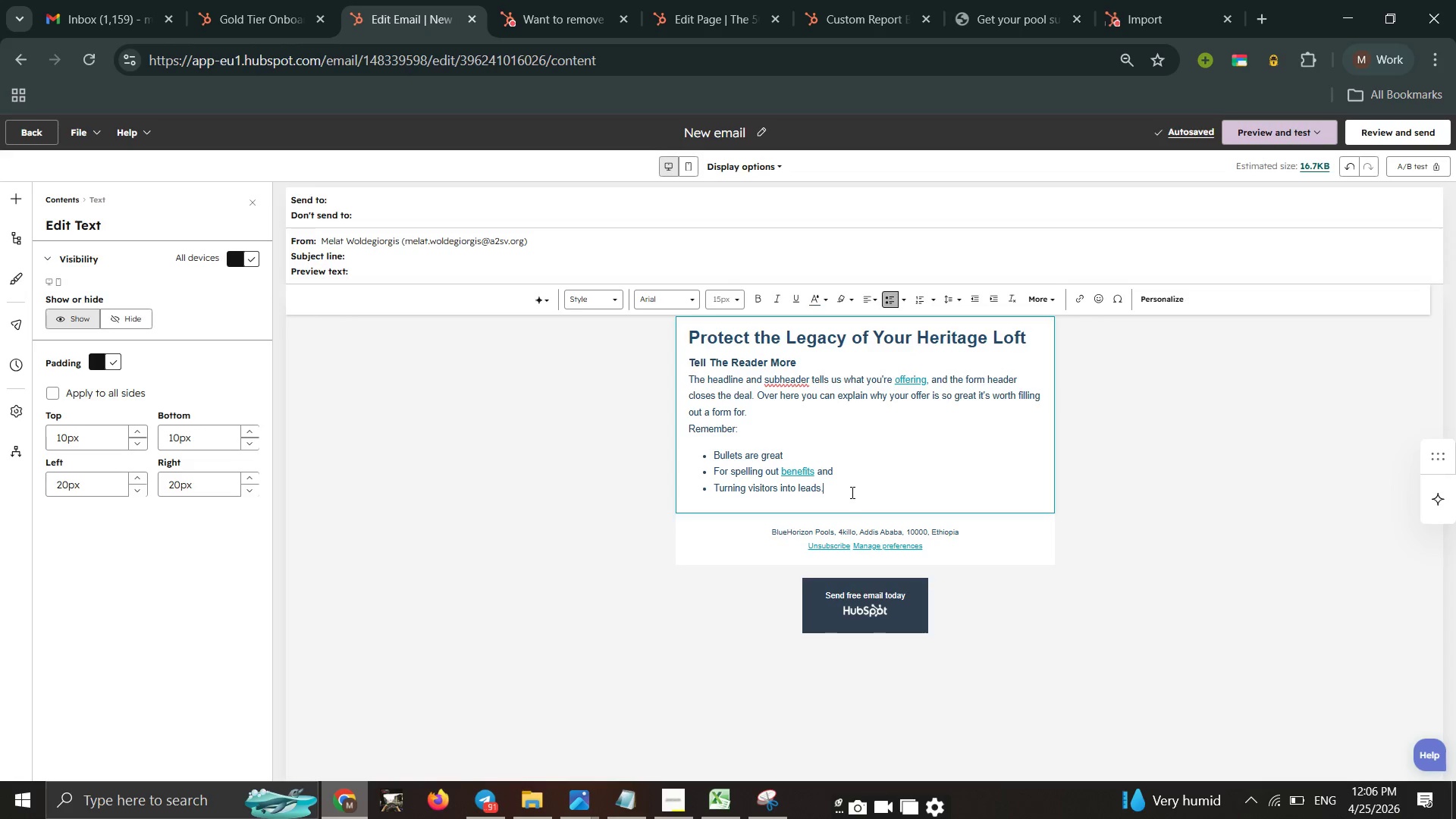 
left_click_drag(start_coordinate=[851, 492], to_coordinate=[690, 355])
 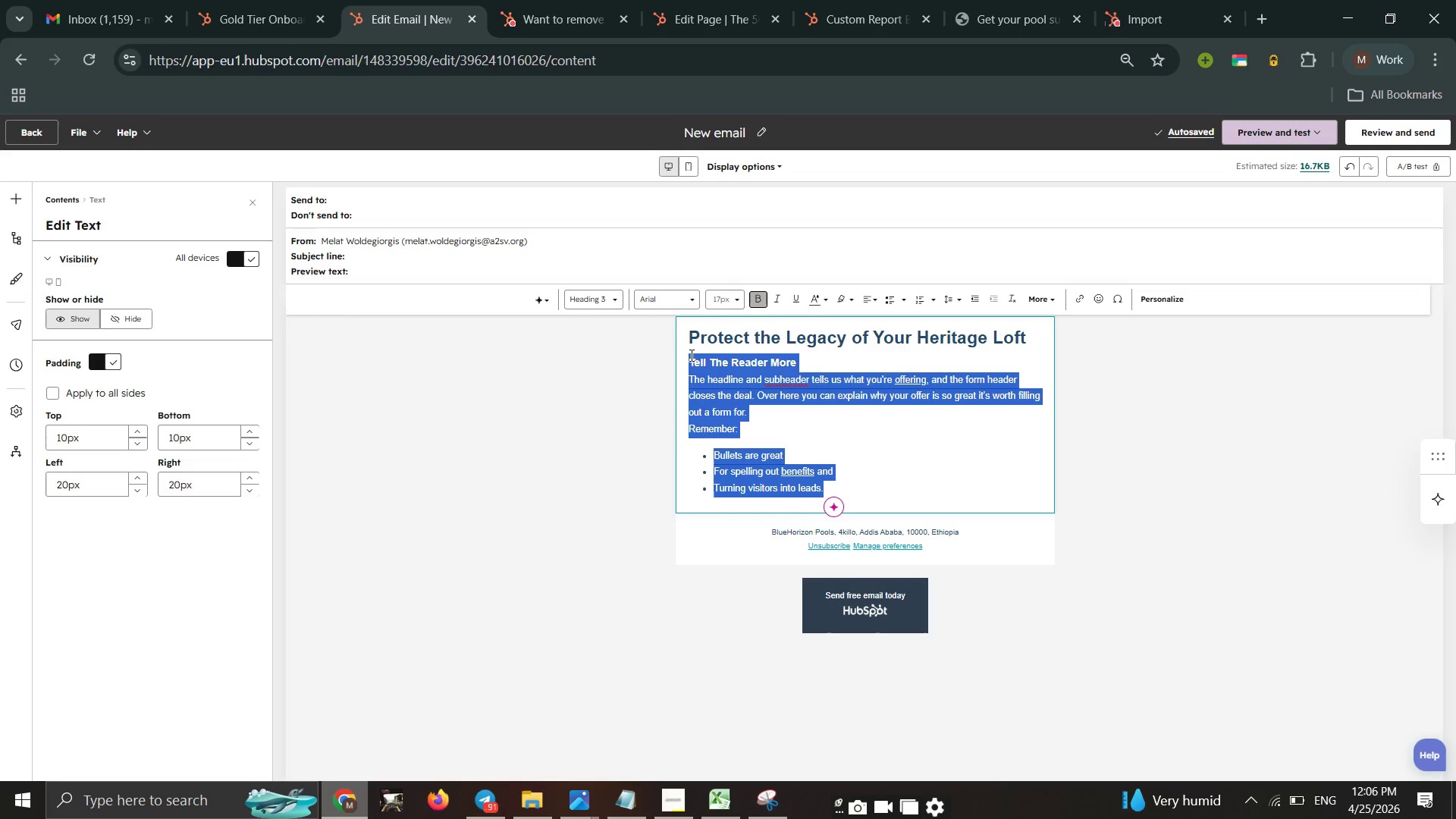 
wait(8.36)
 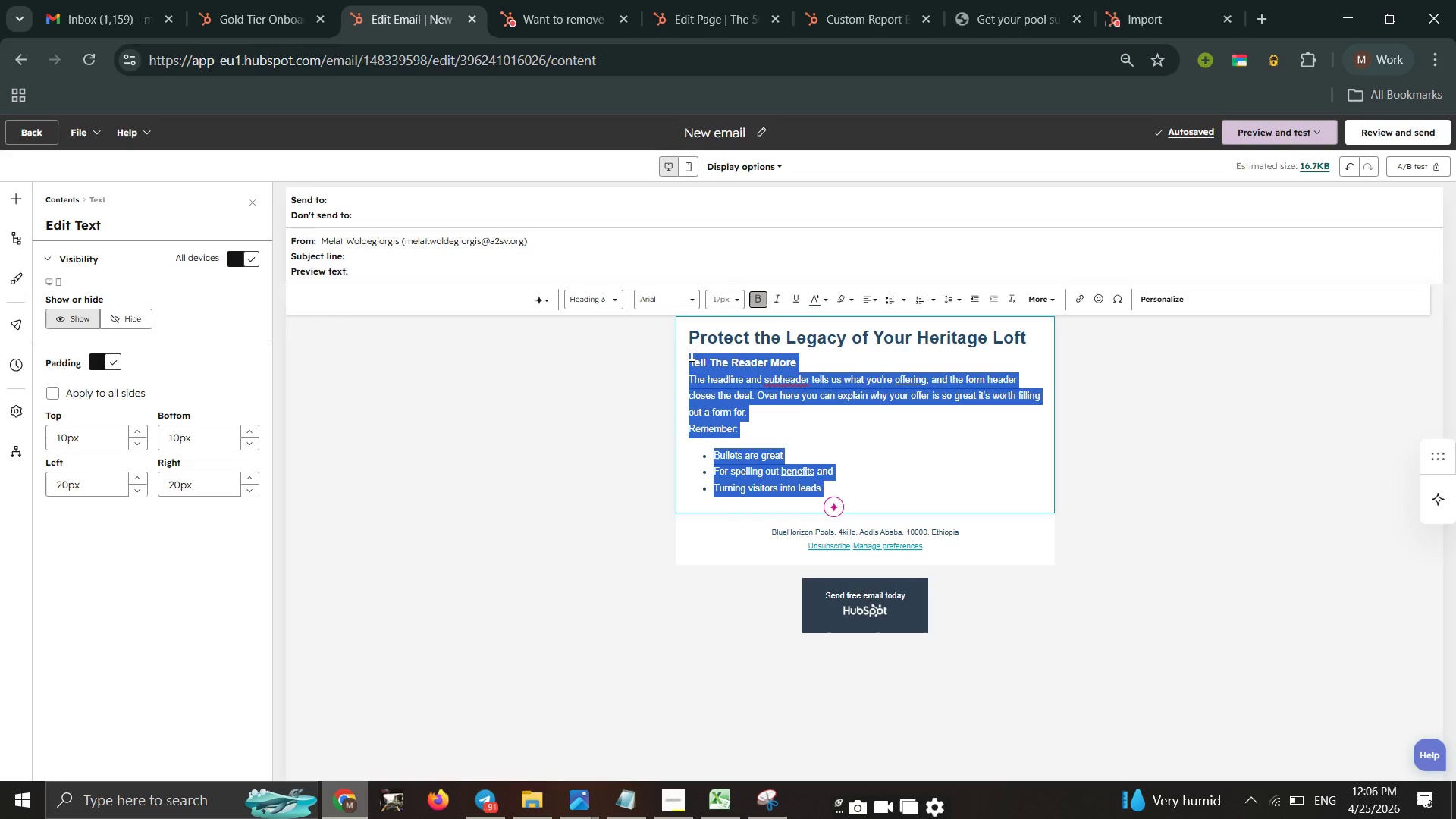 
left_click([657, 799])